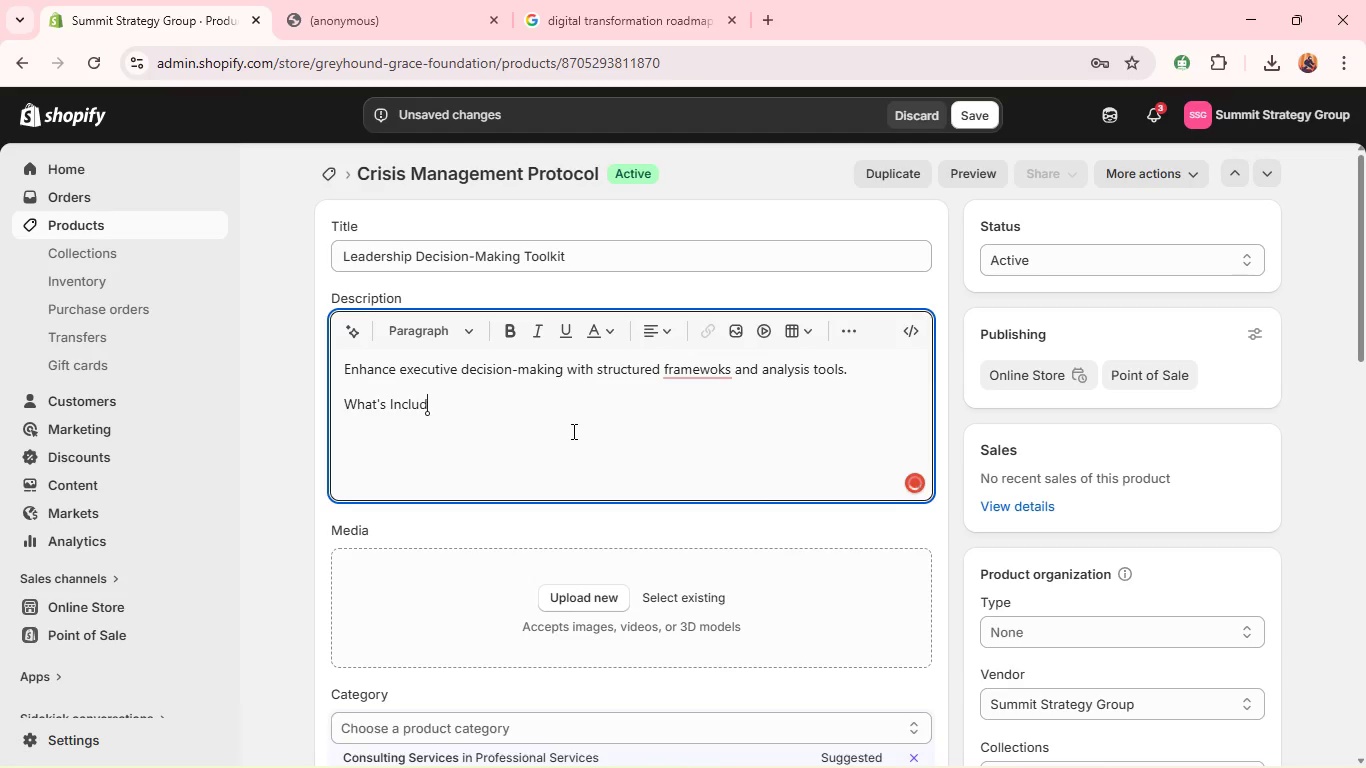 
key(Enter)
 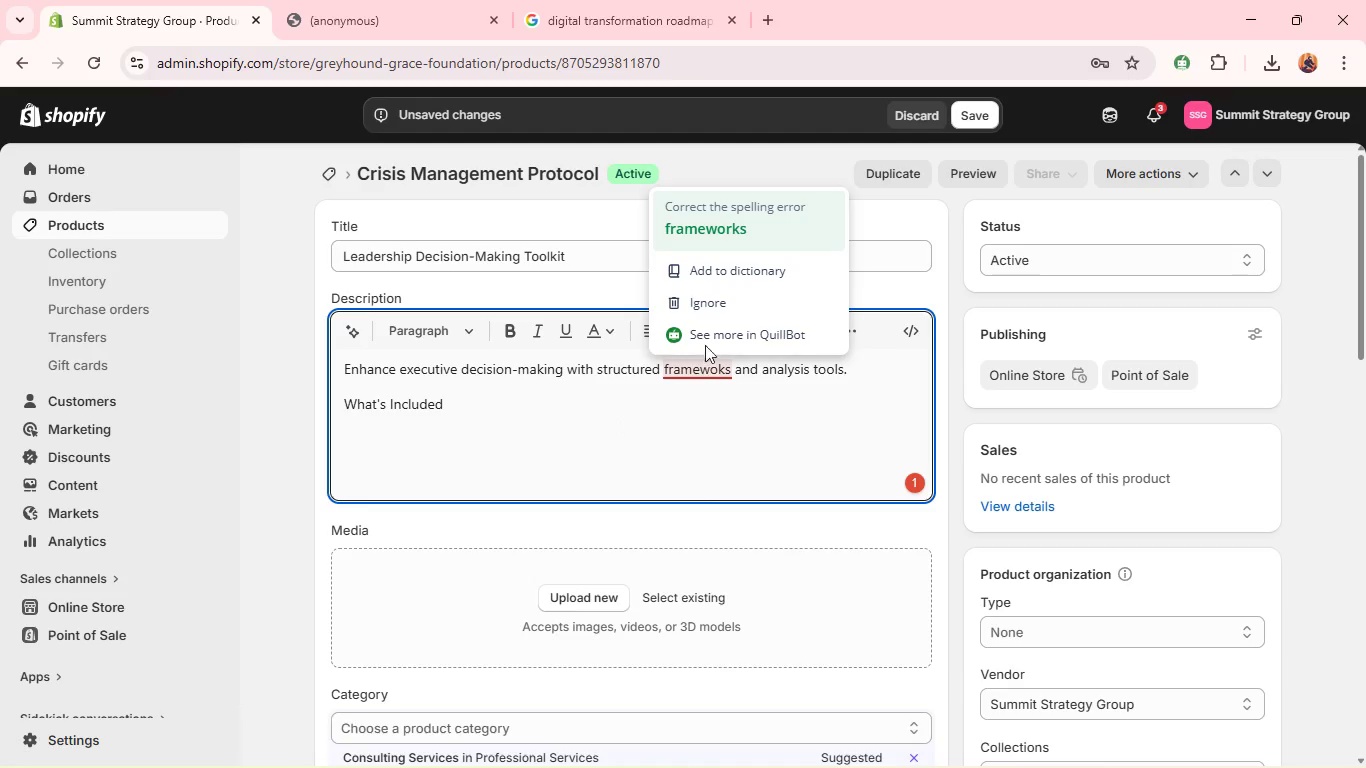 
left_click([715, 231])
 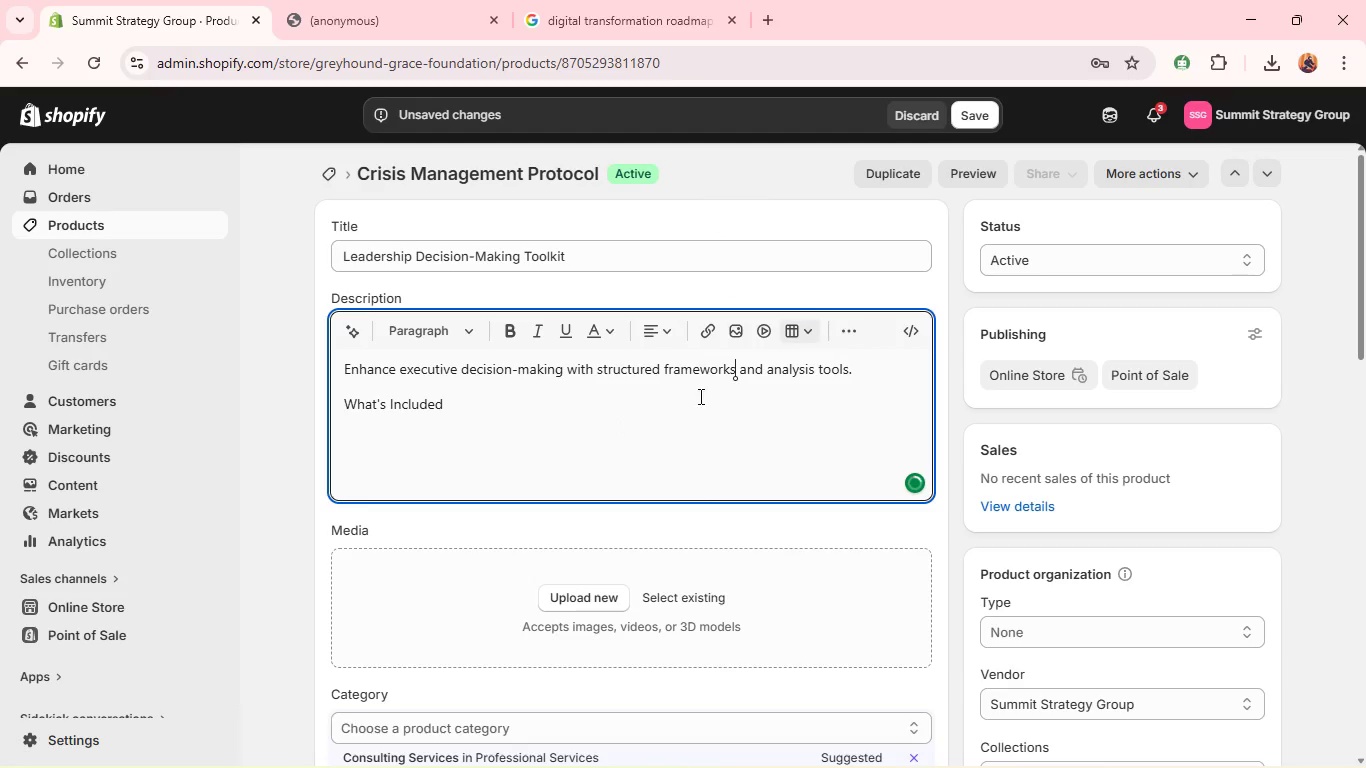 
left_click([426, 436])
 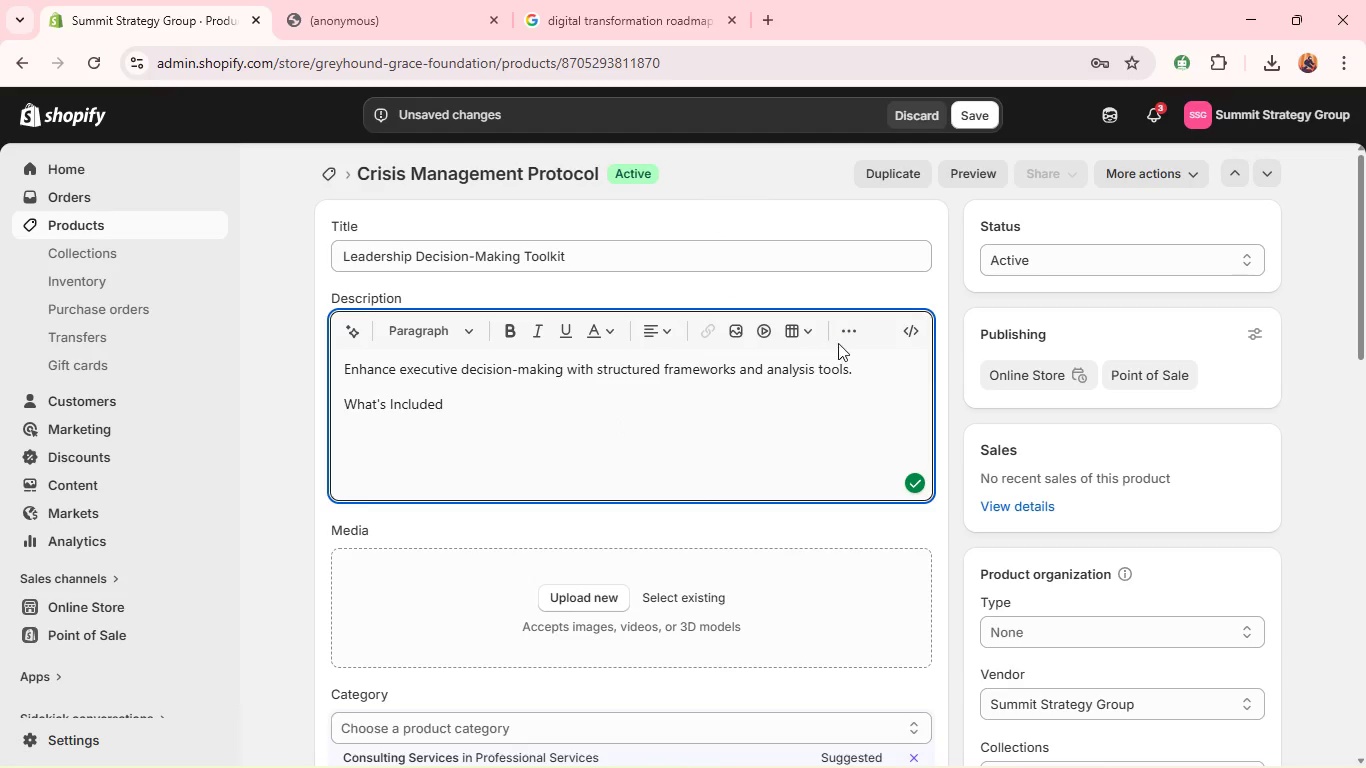 
left_click([848, 336])
 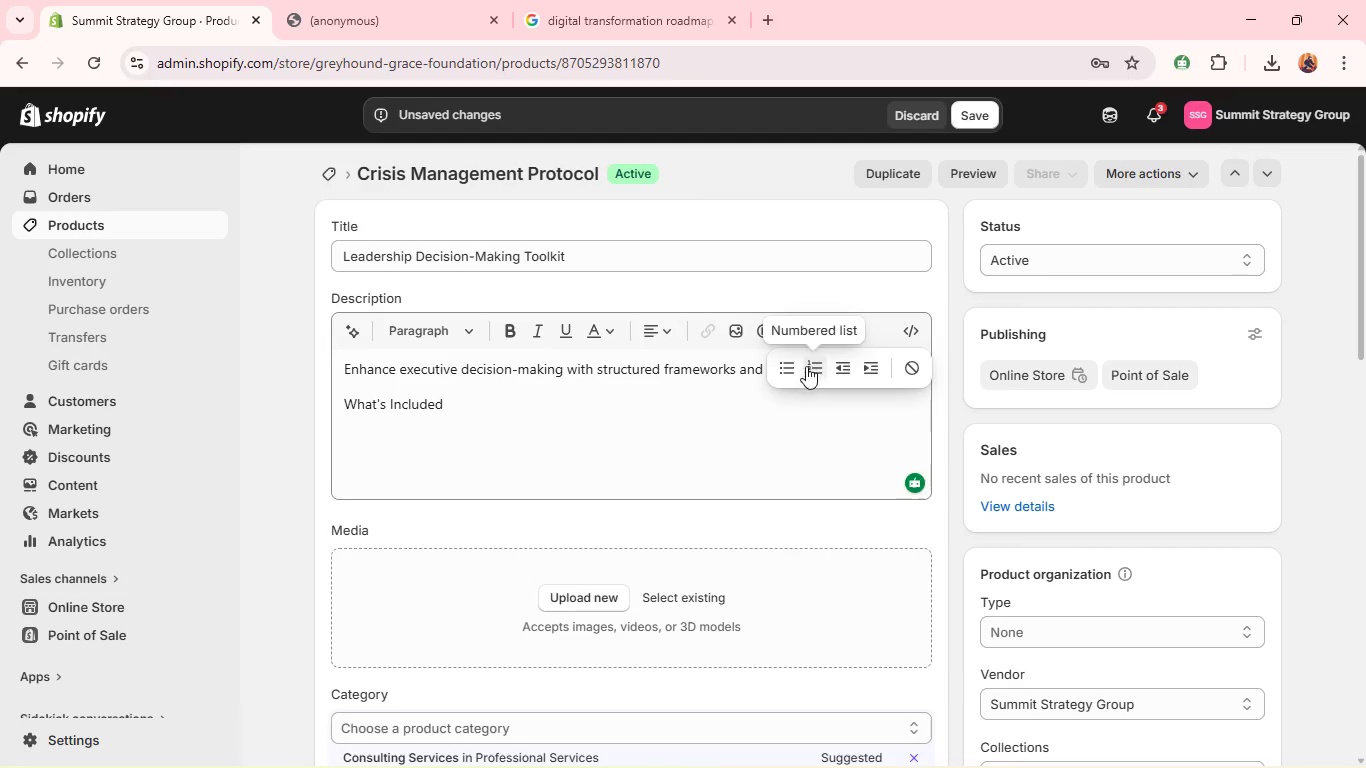 
left_click([793, 366])
 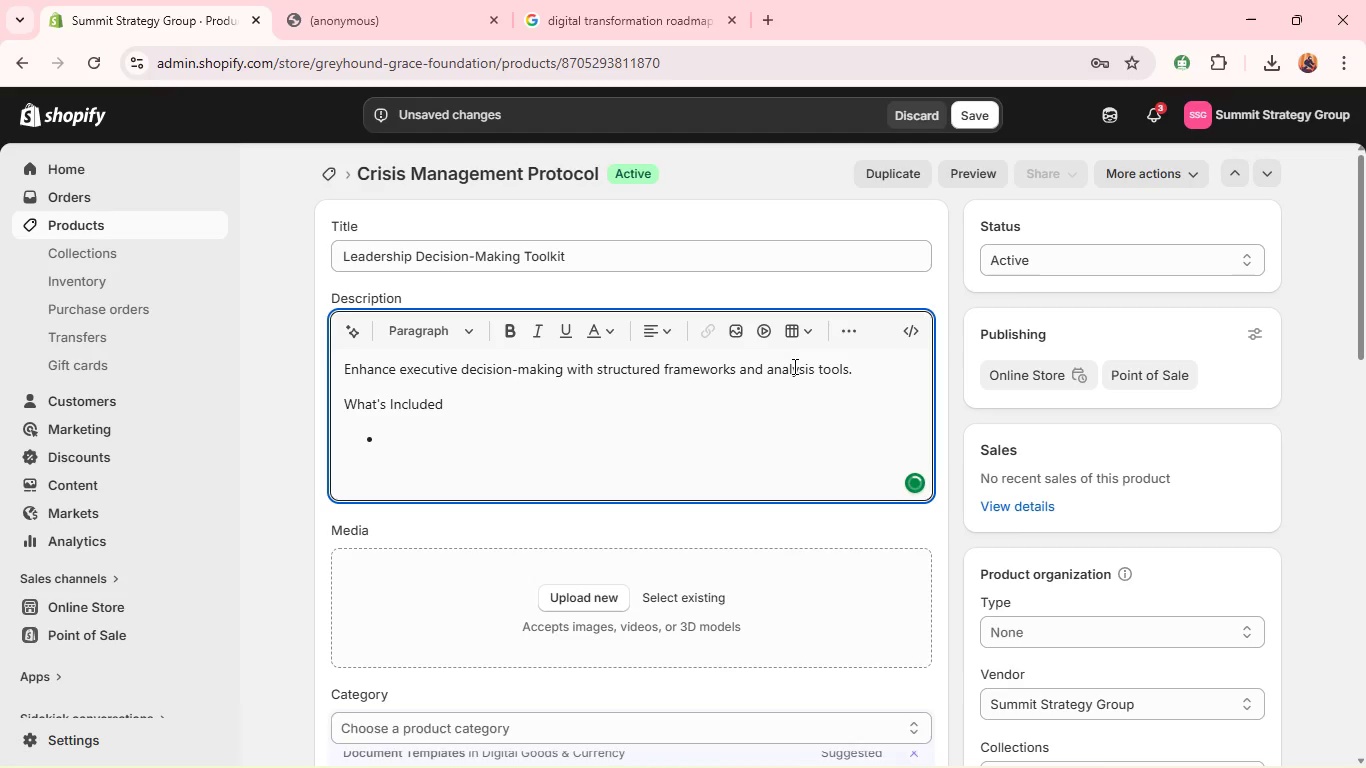 
type(Decision matrix temple)
key(Backspace)
type(ates)
 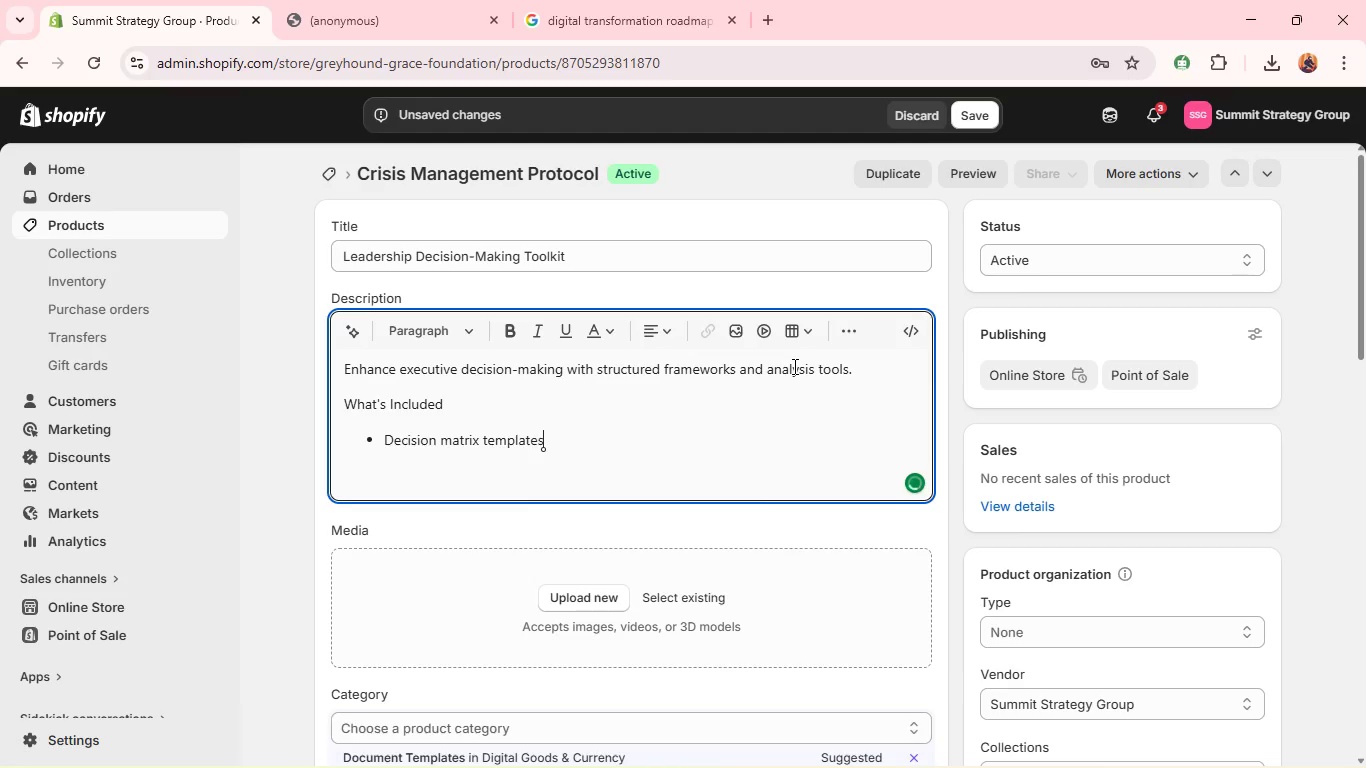 
key(Enter)
 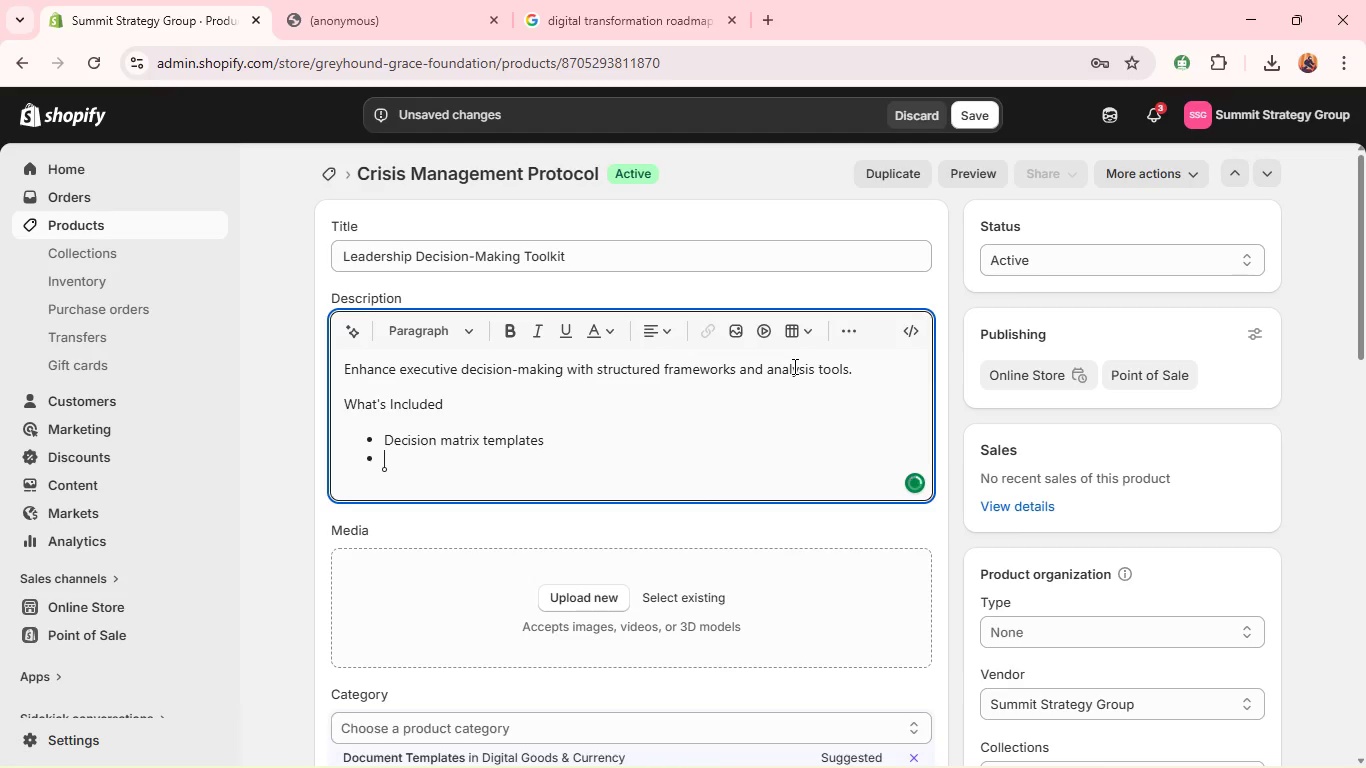 
type(Risk evalut)
key(Backspace)
type(ation )
 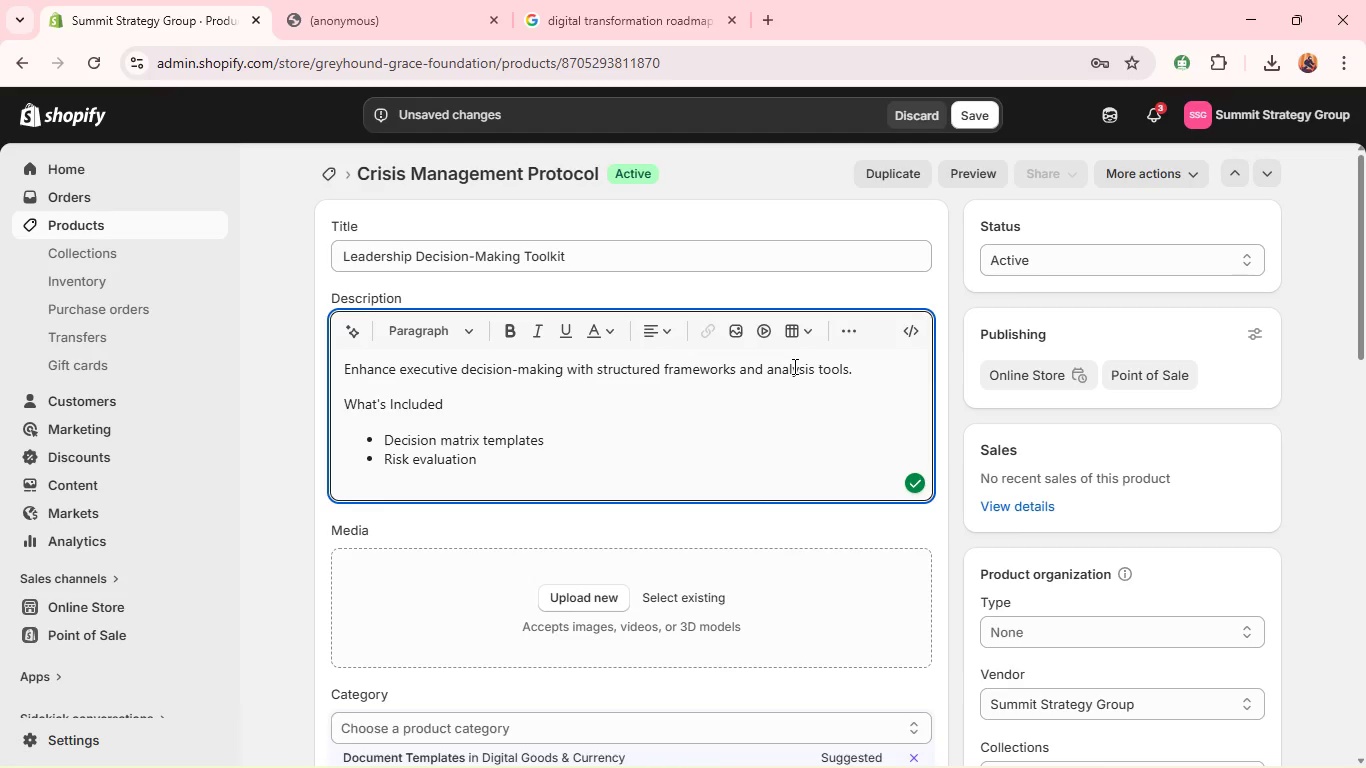 
wait(6.91)
 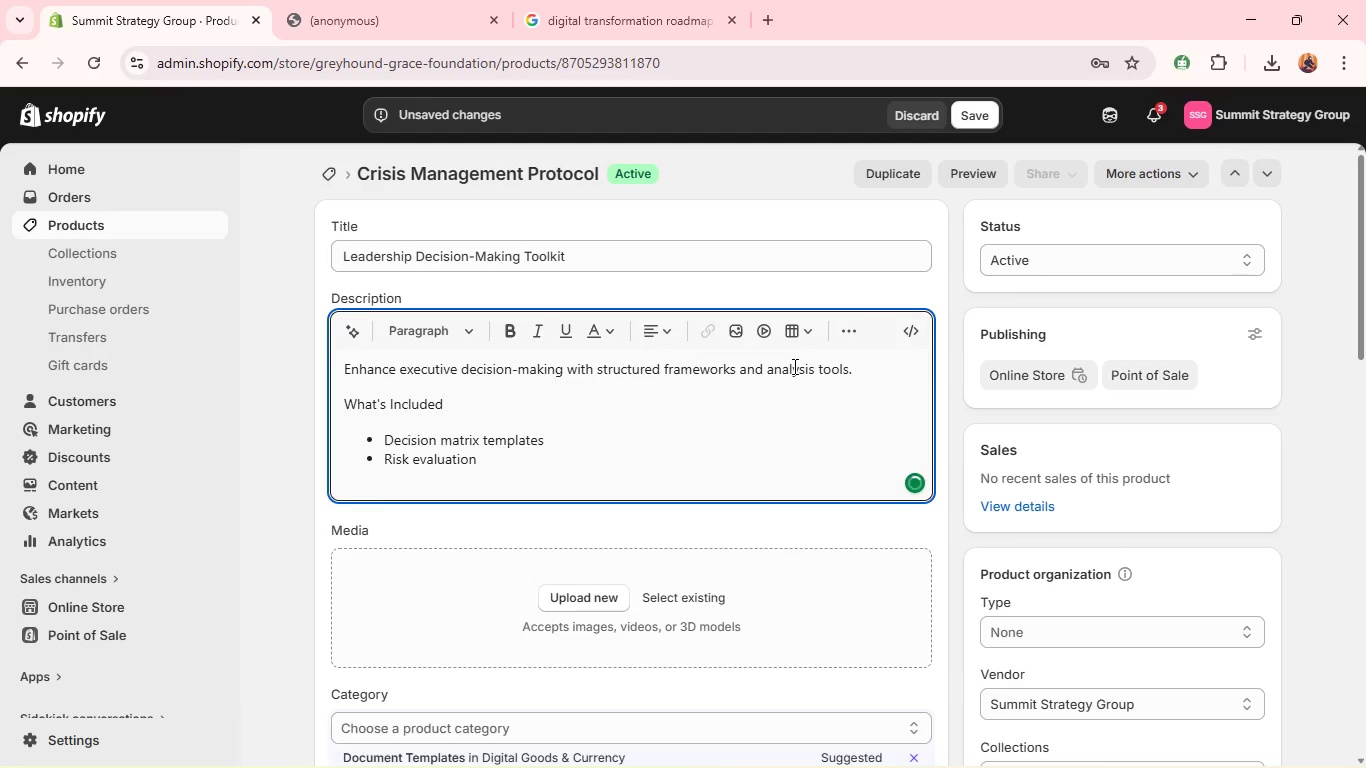 
type(modl)
key(Backspace)
type(els)
 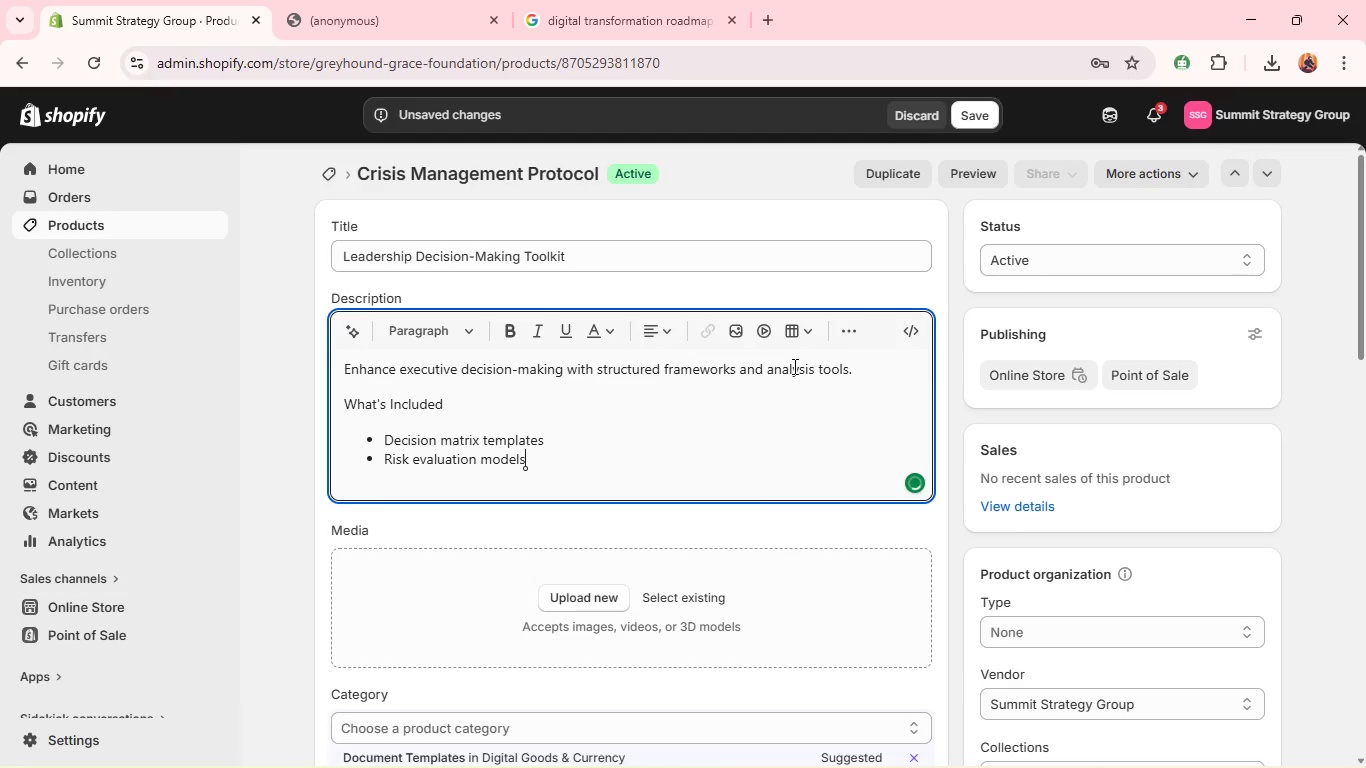 
key(Enter)
 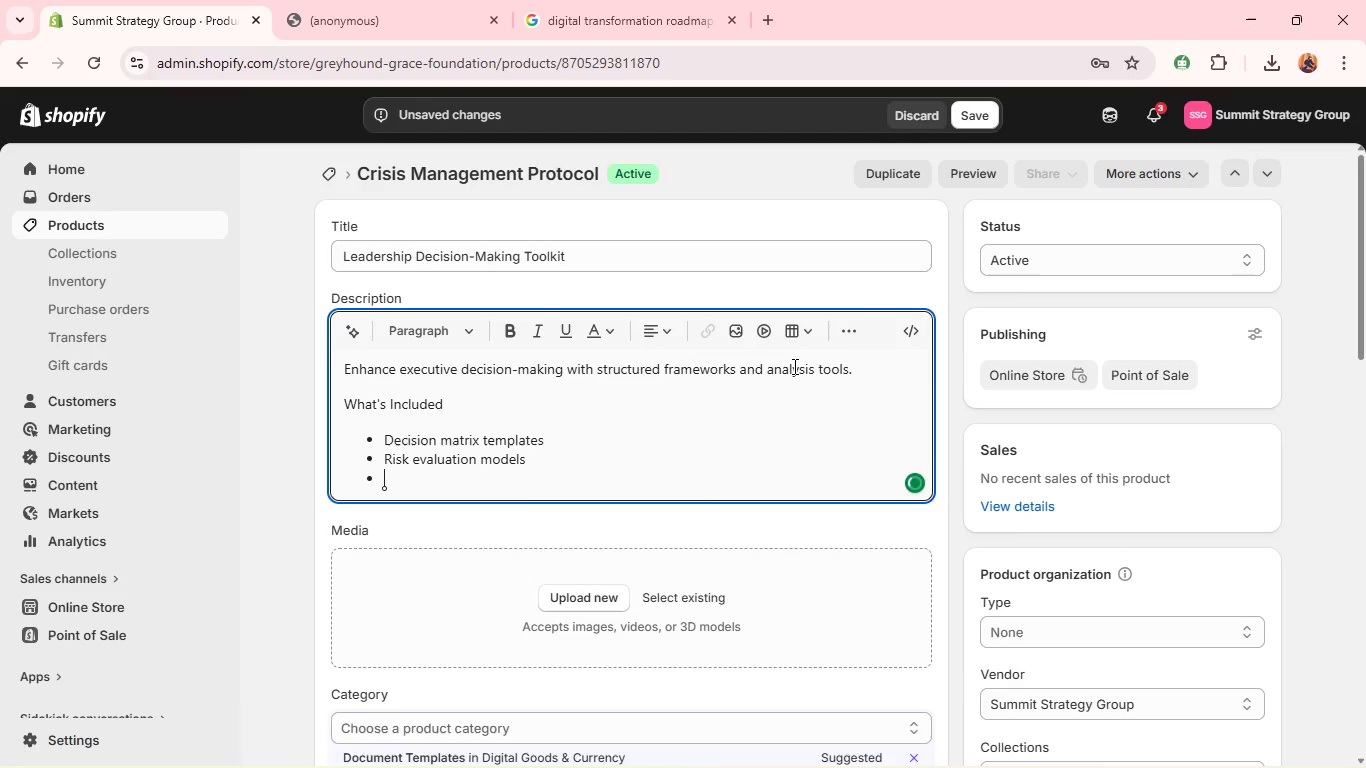 
type(Strategic decision frameworks)
 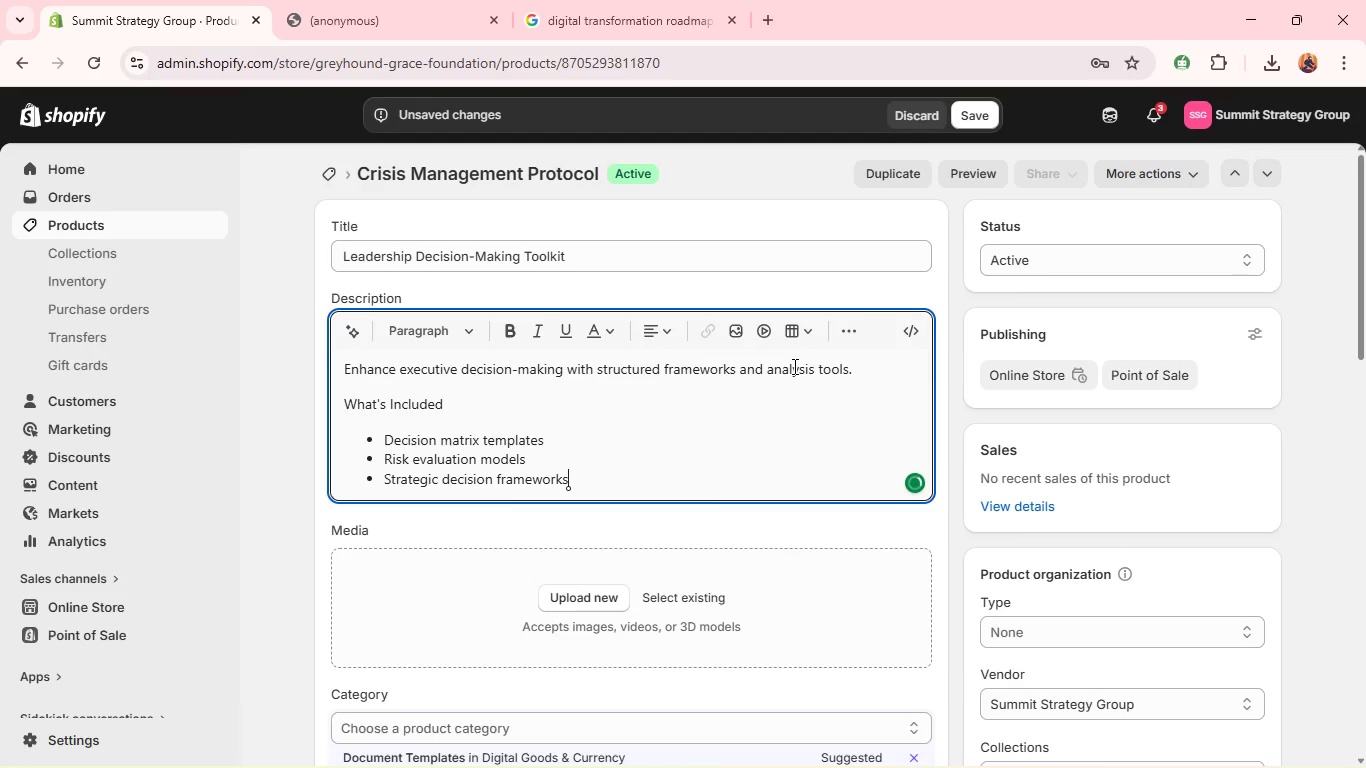 
key(Enter)
 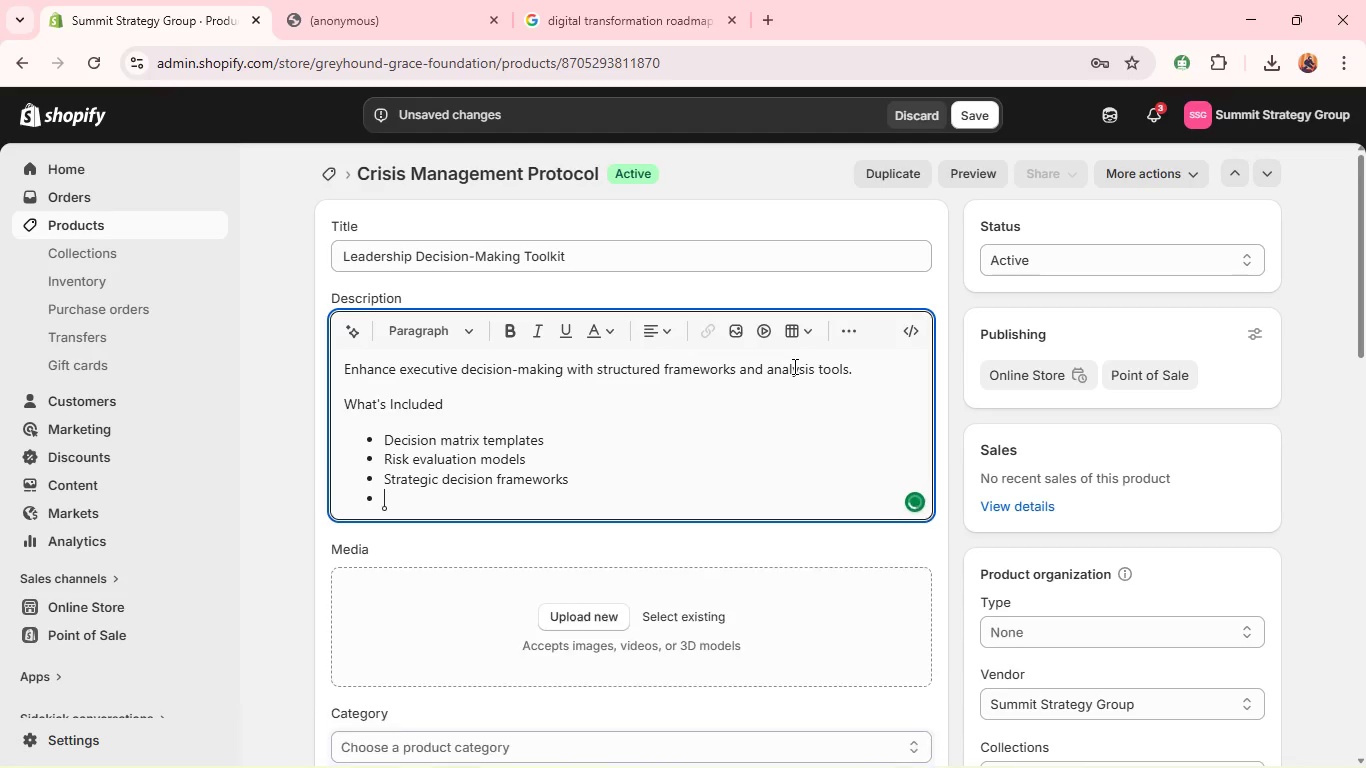 
key(Enter)
 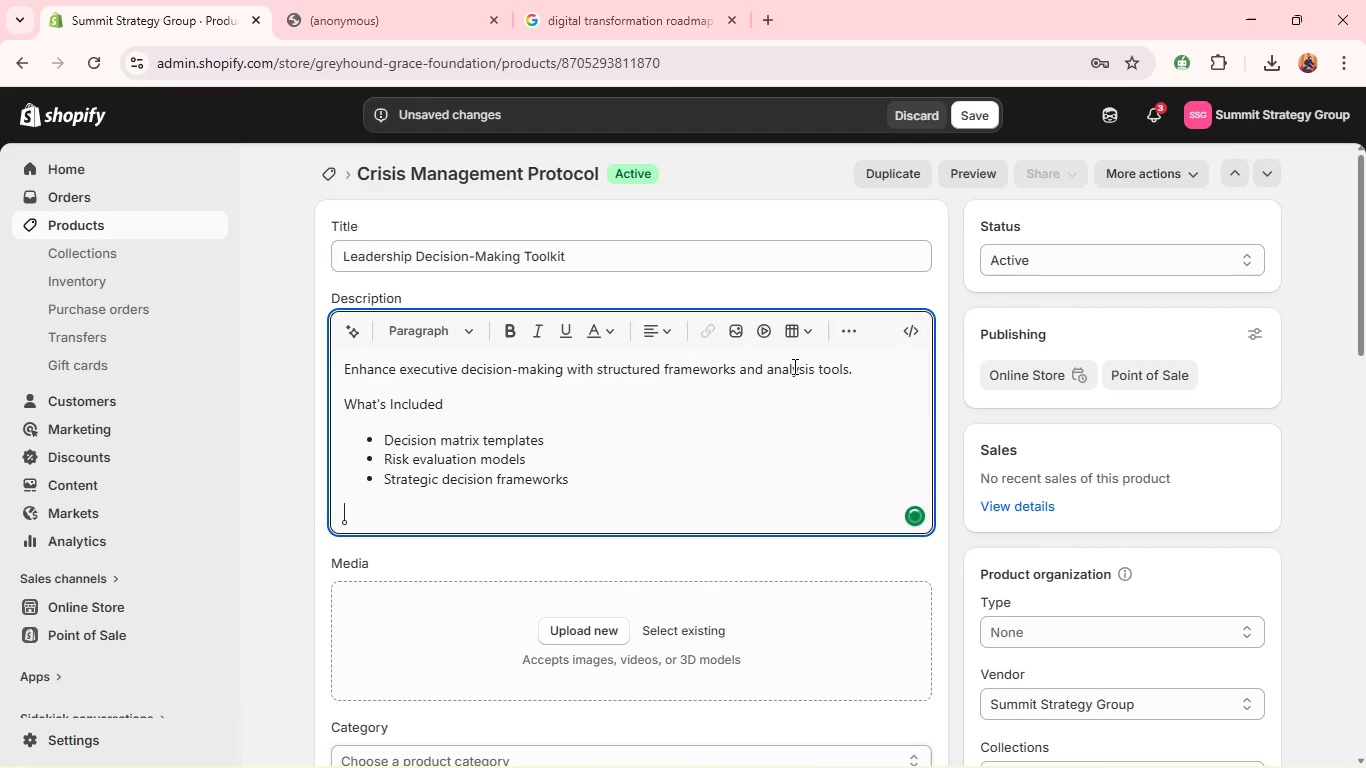 
hold_key(key=ShiftLeft, duration=0.75)
 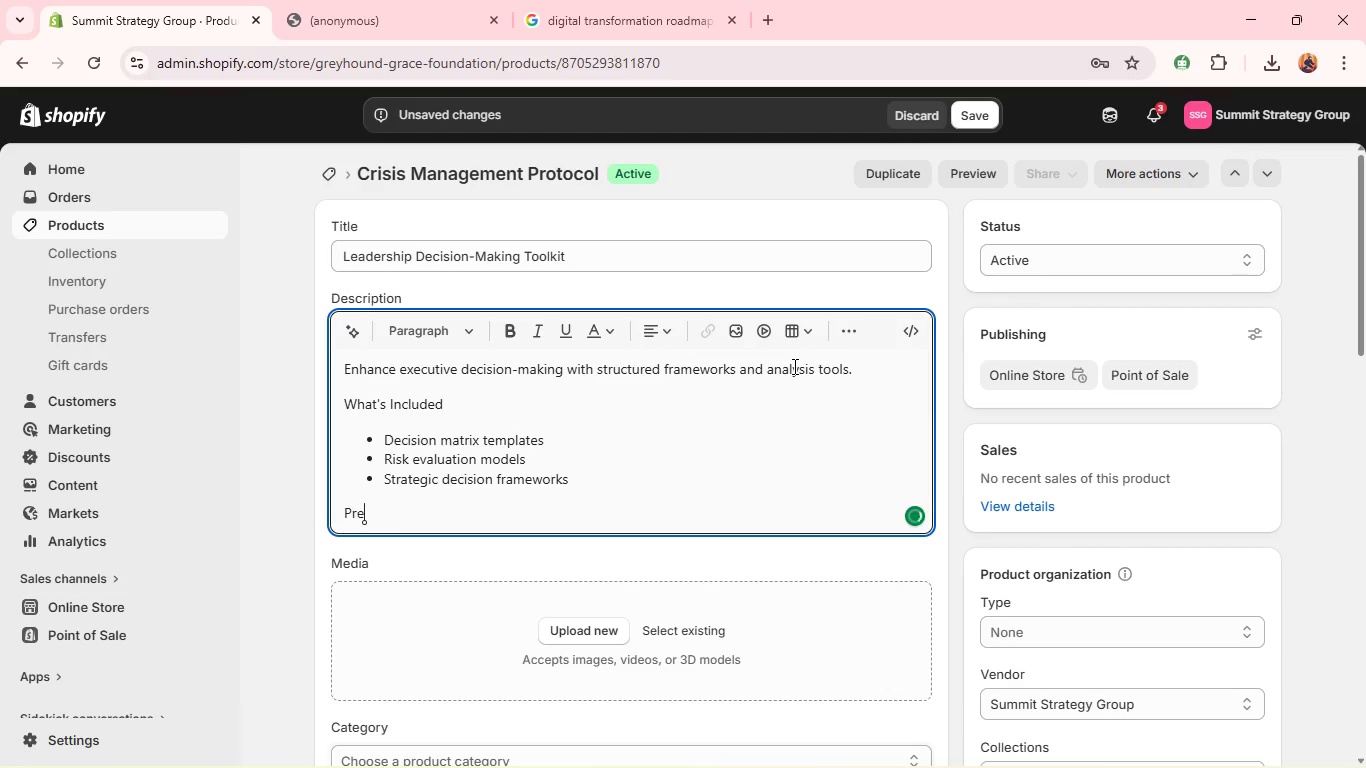 
type(prerequi)
 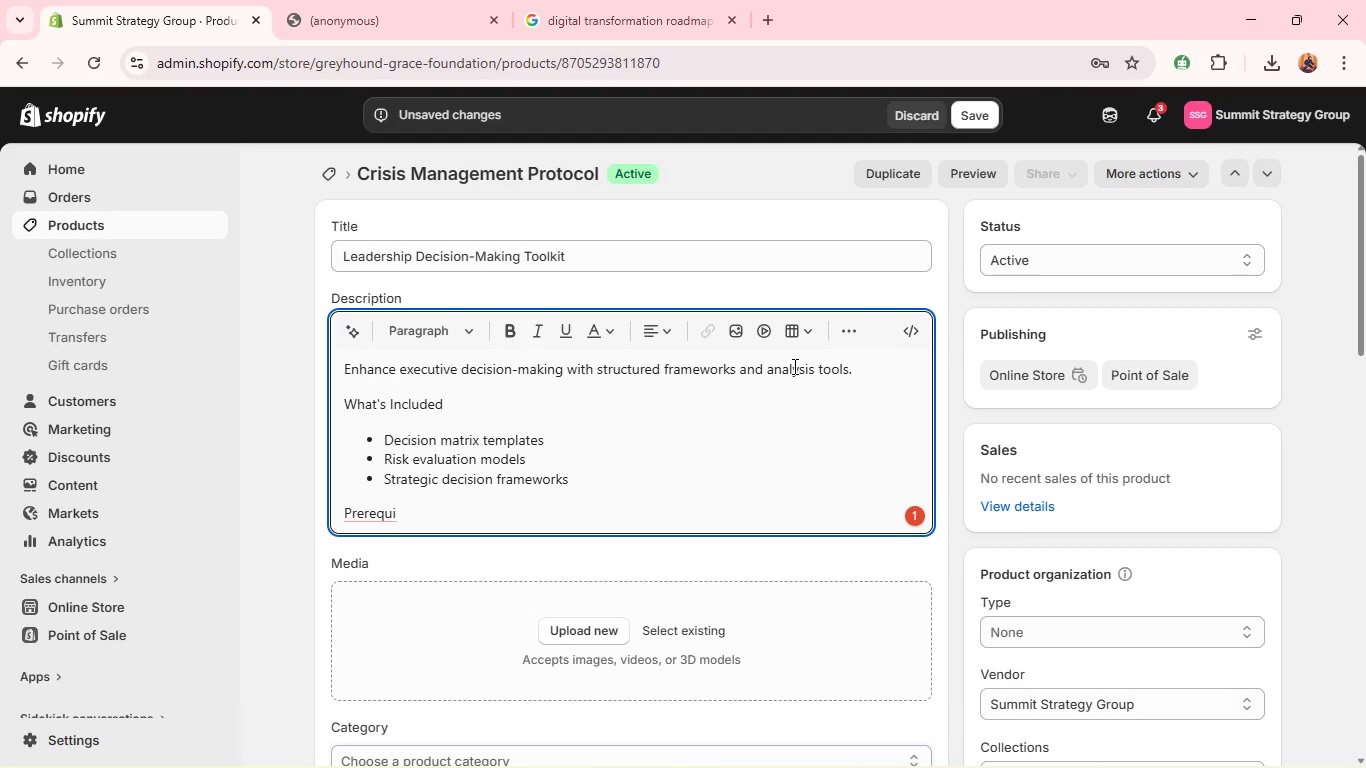 
wait(5.16)
 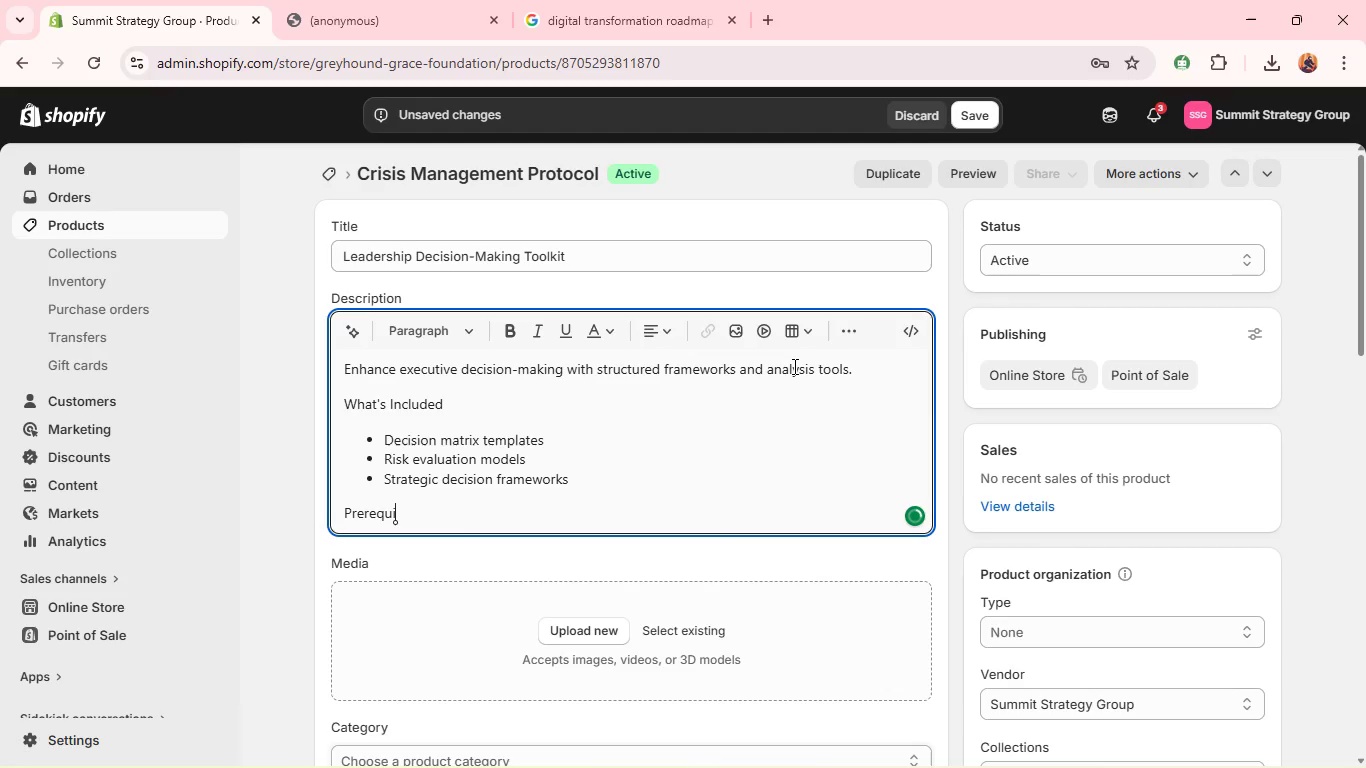 
type(sites)
 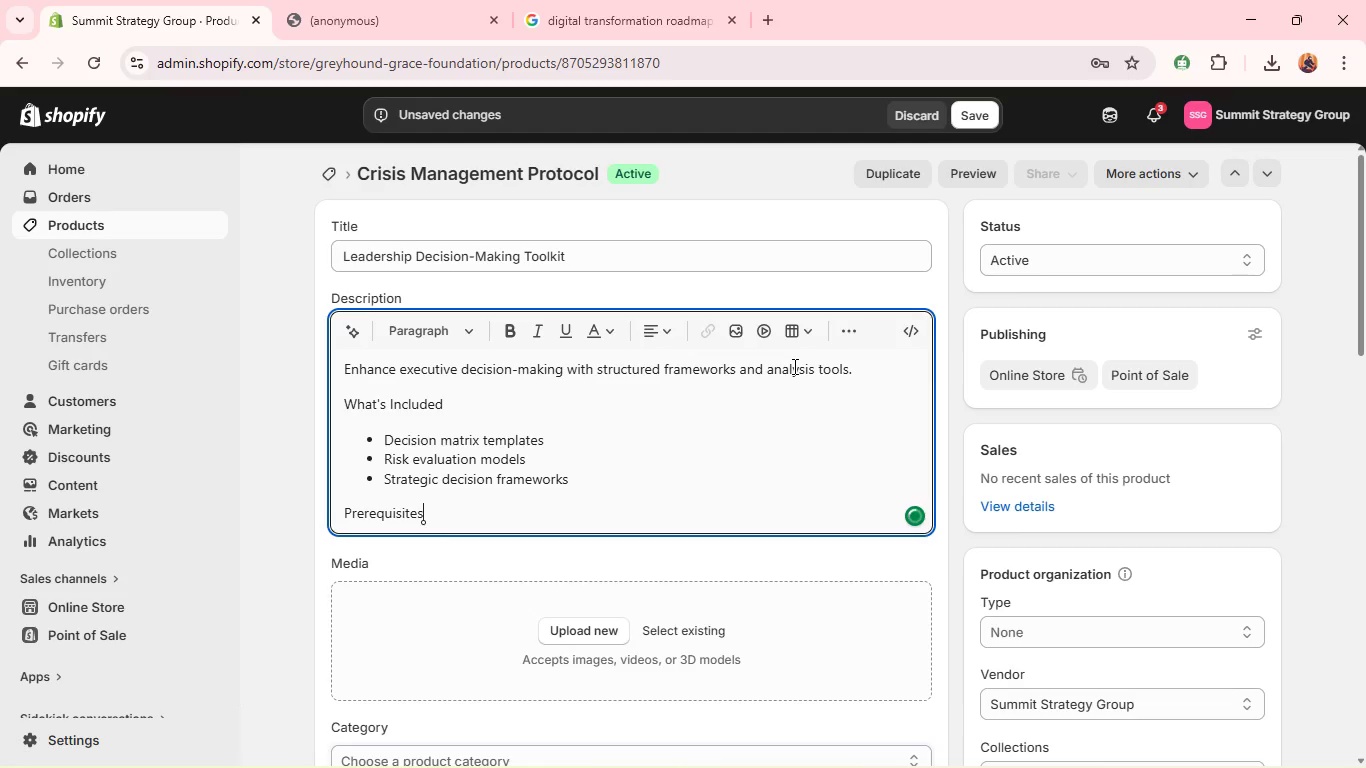 
key(Enter)
 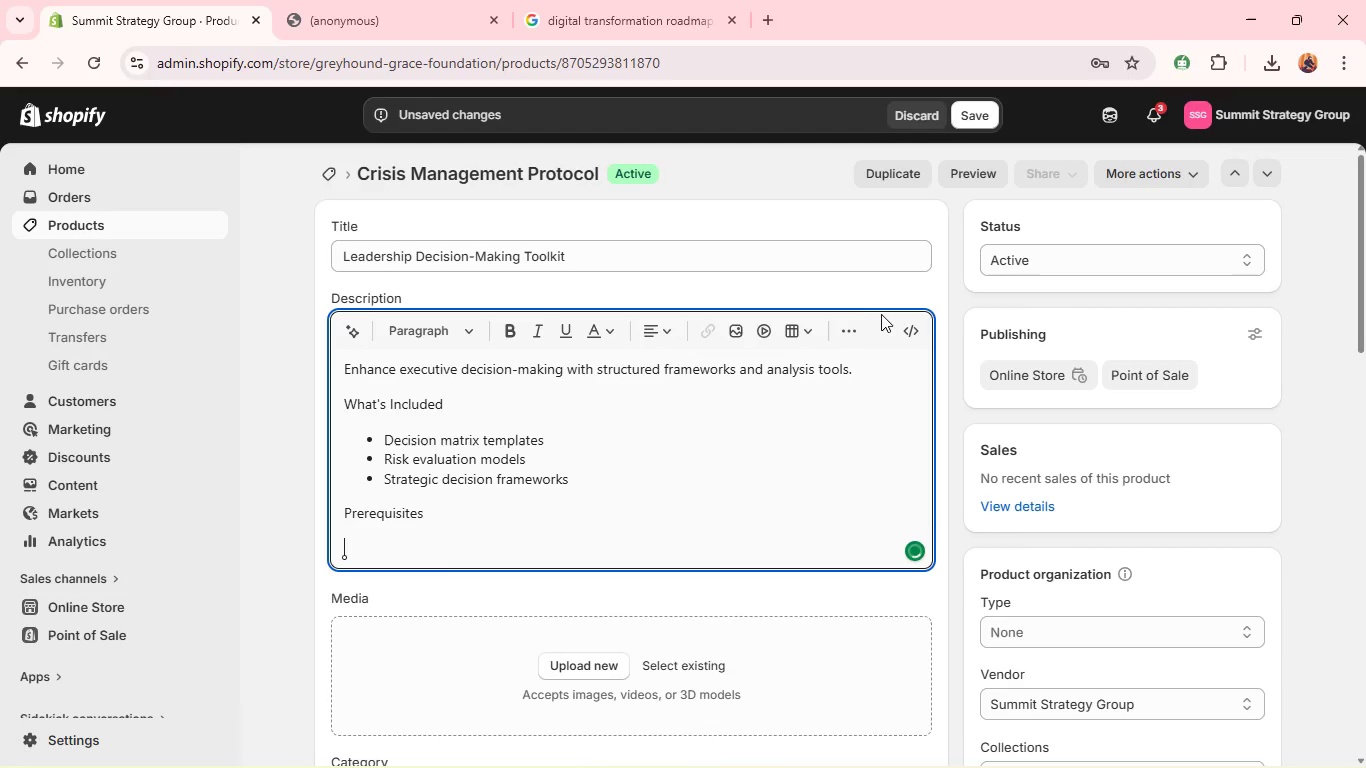 
left_click([845, 336])
 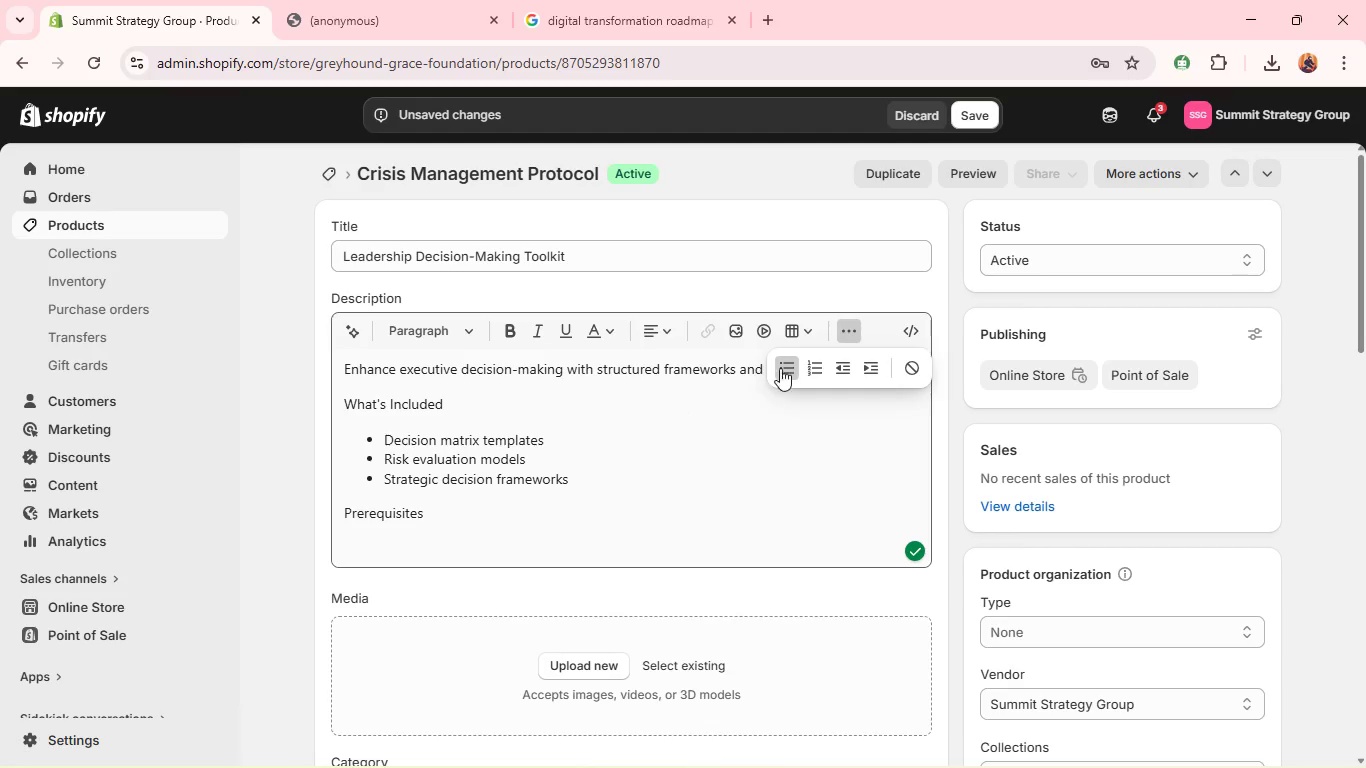 
left_click([794, 363])
 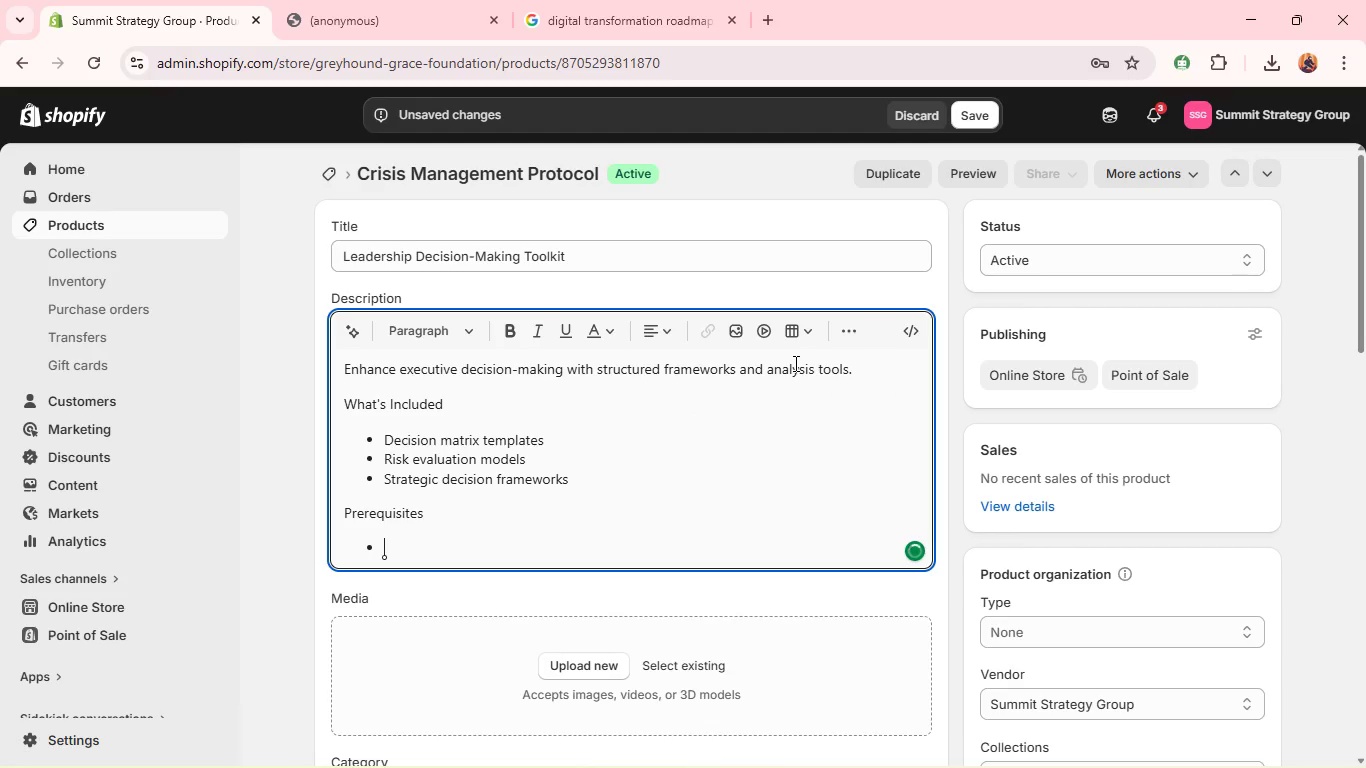 
hold_key(key=ShiftLeft, duration=0.52)
 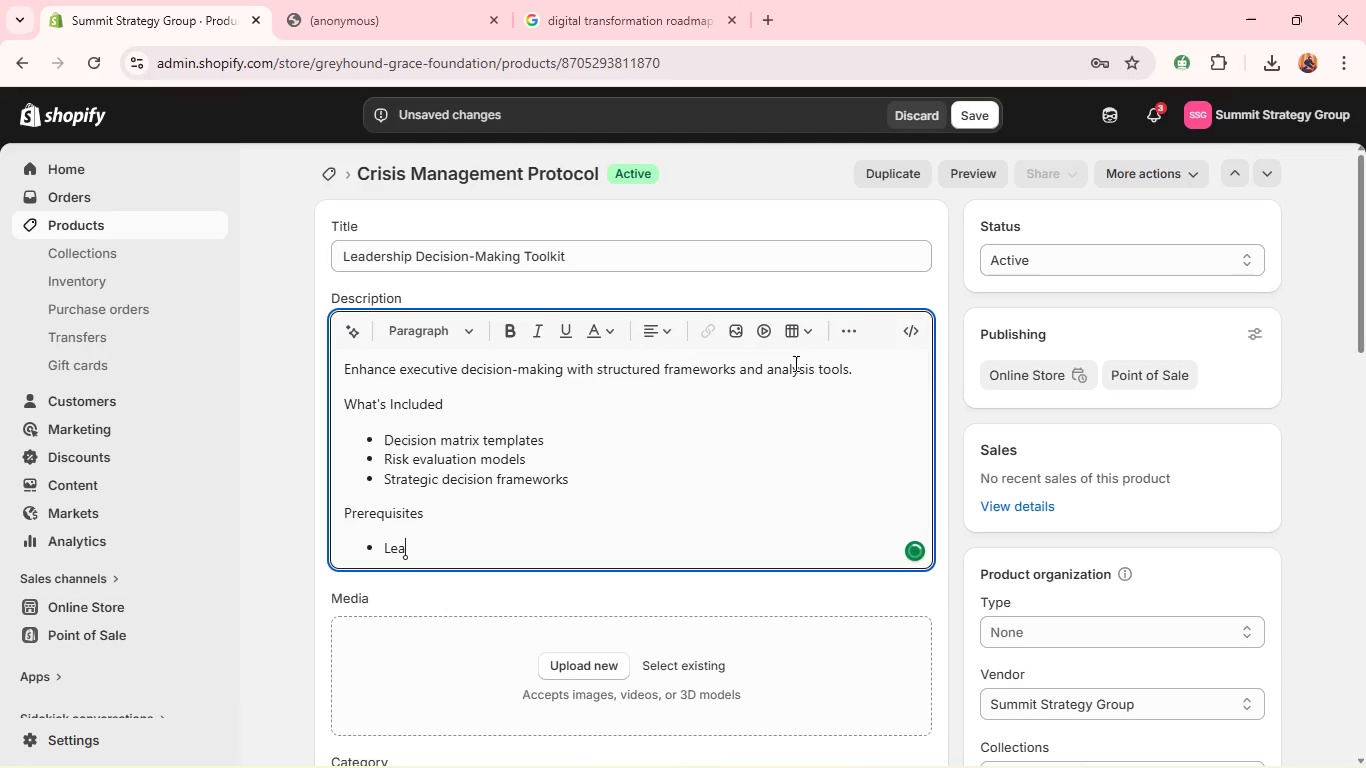 
type(leadership role)
 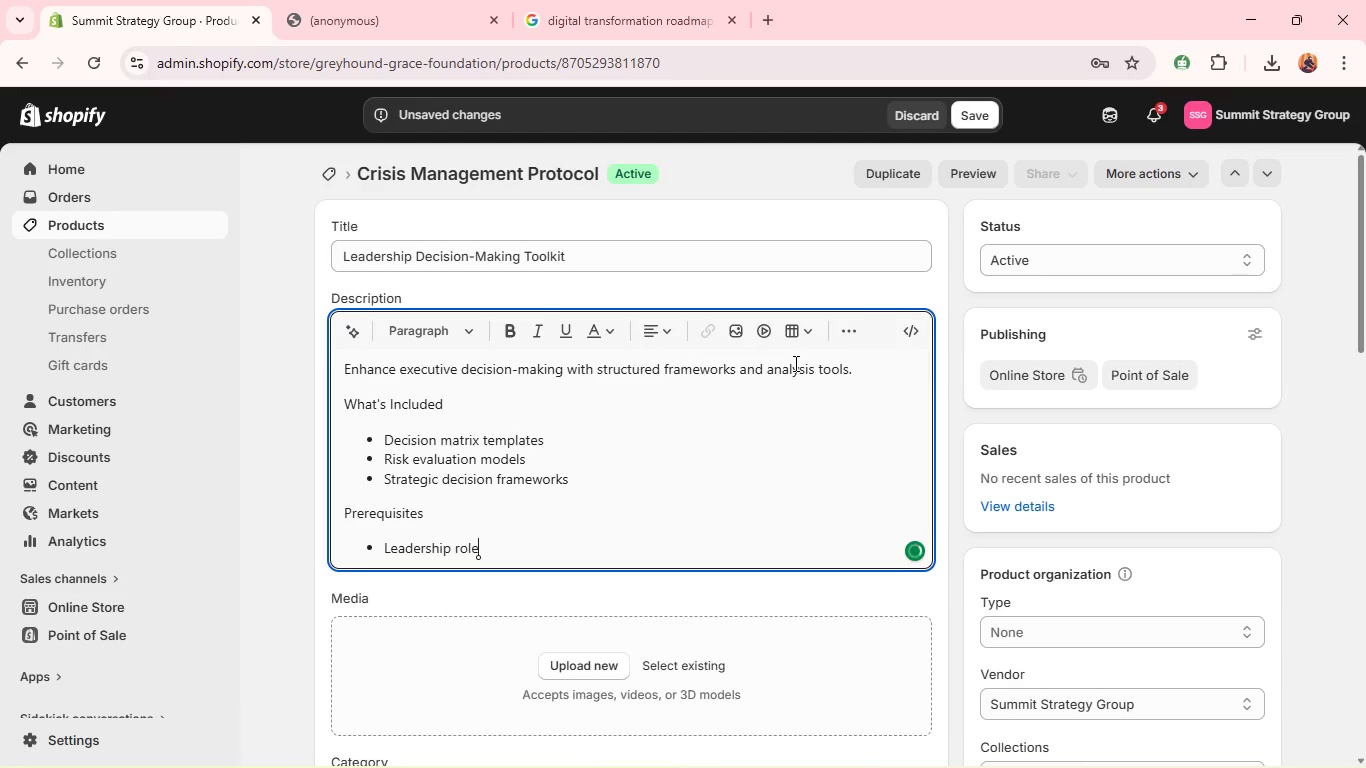 
key(Enter)
 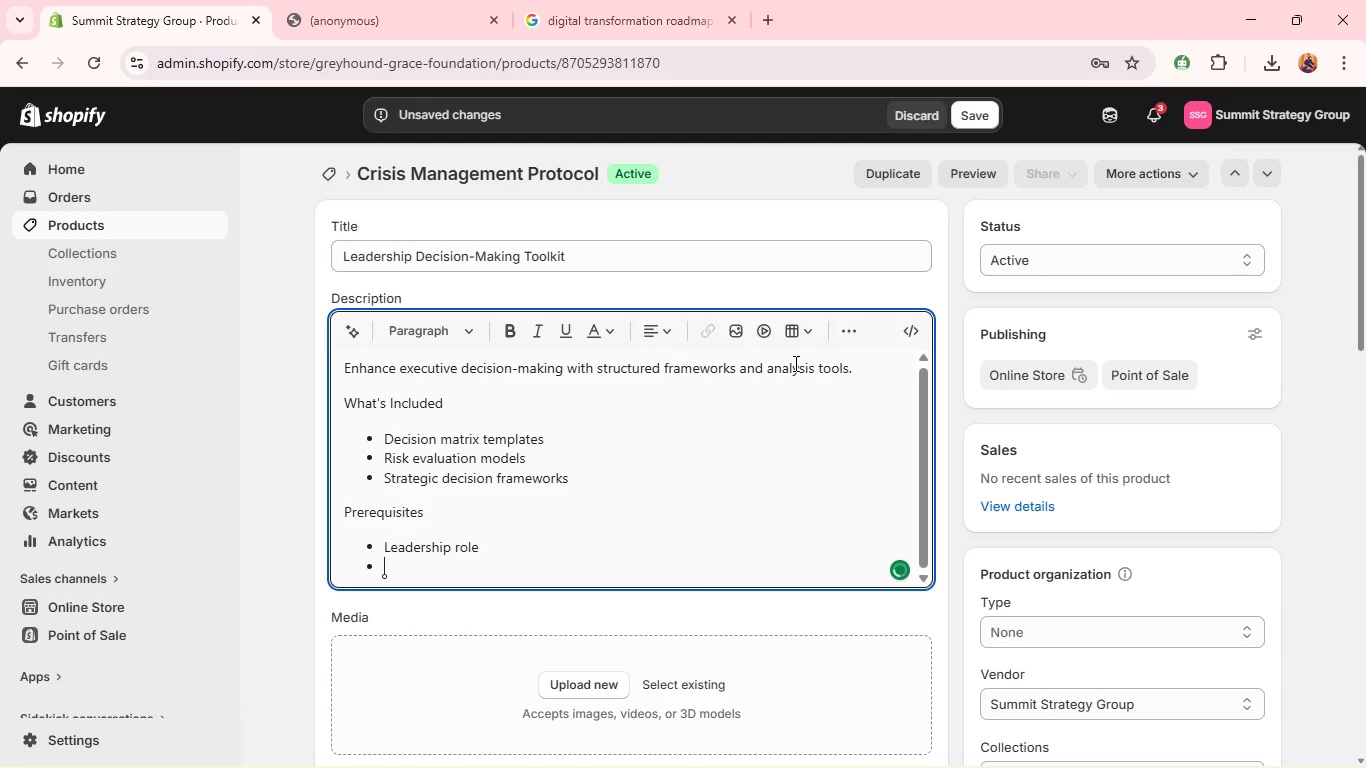 
key(Enter)
 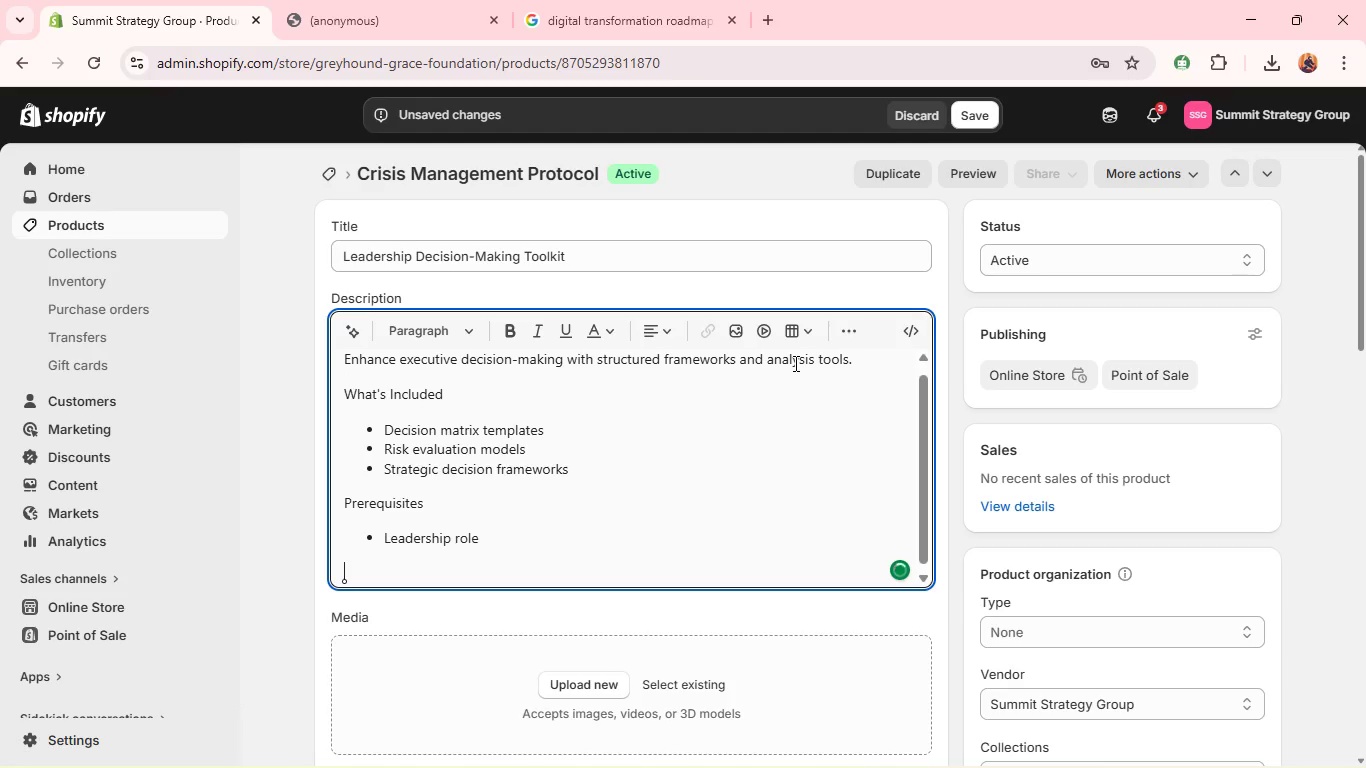 
type(SPecifications)
 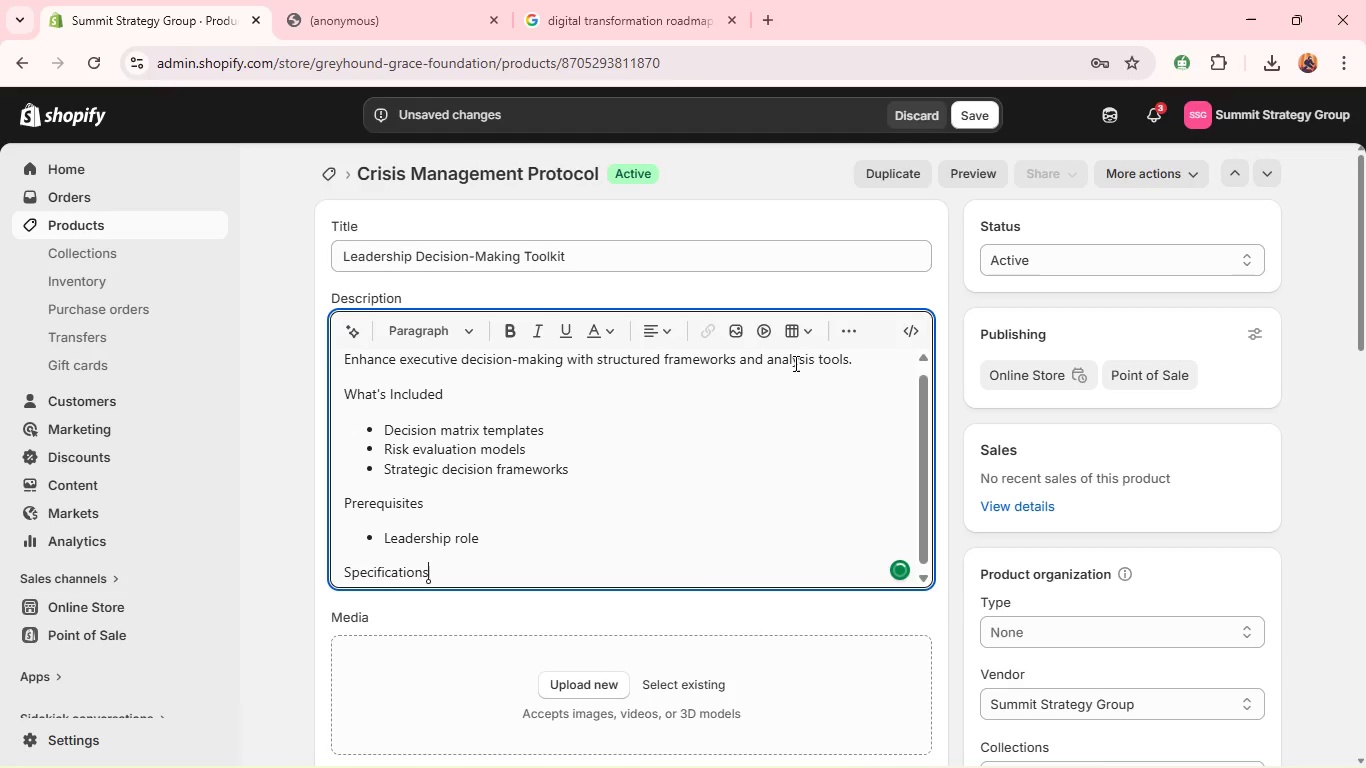 
key(Enter)
 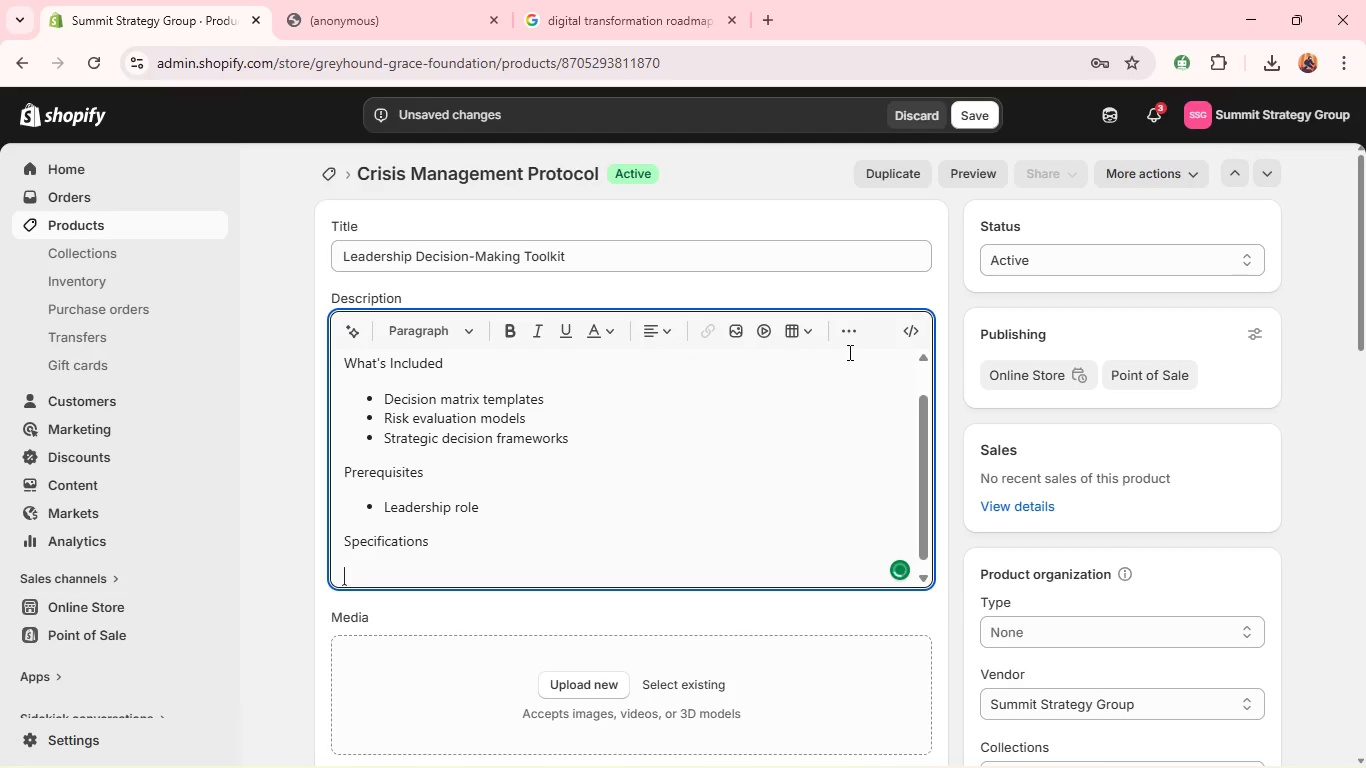 
left_click([860, 343])
 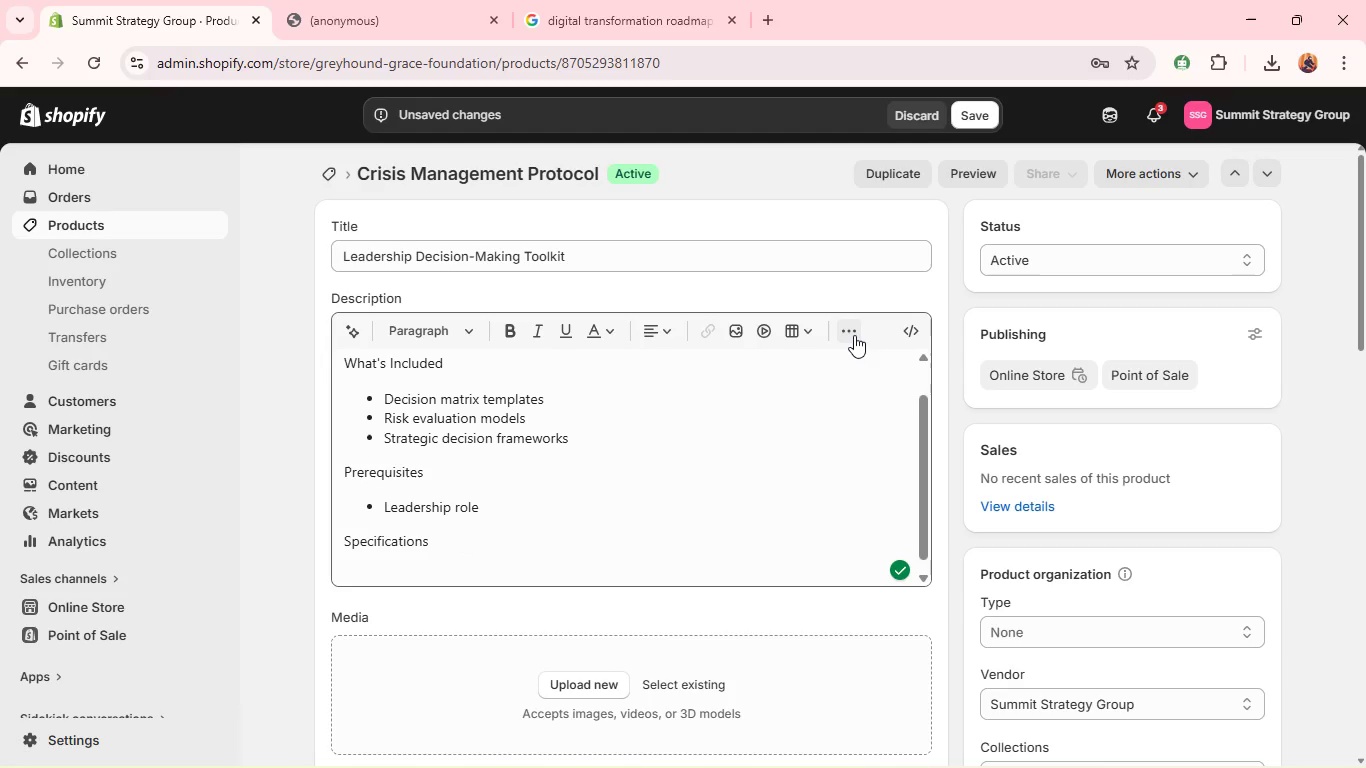 
left_click([854, 335])
 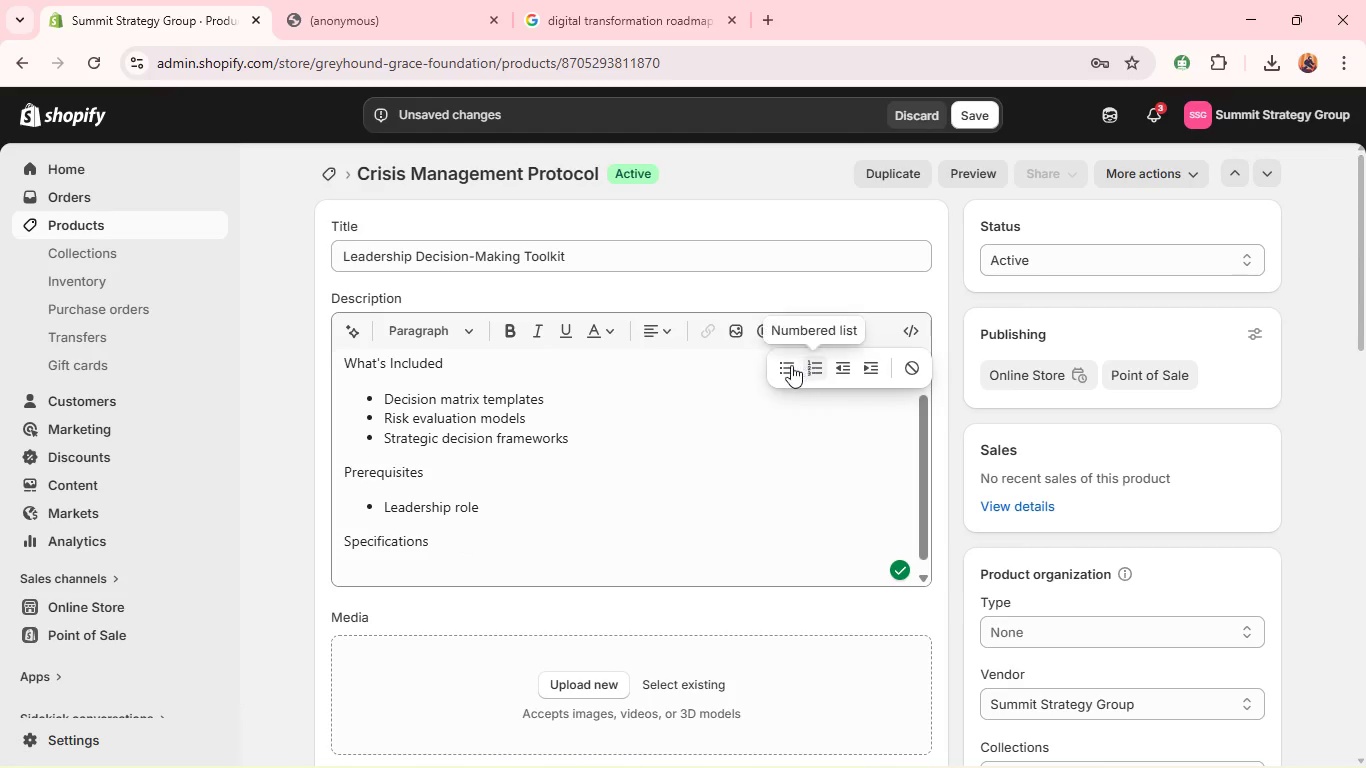 
left_click([787, 365])
 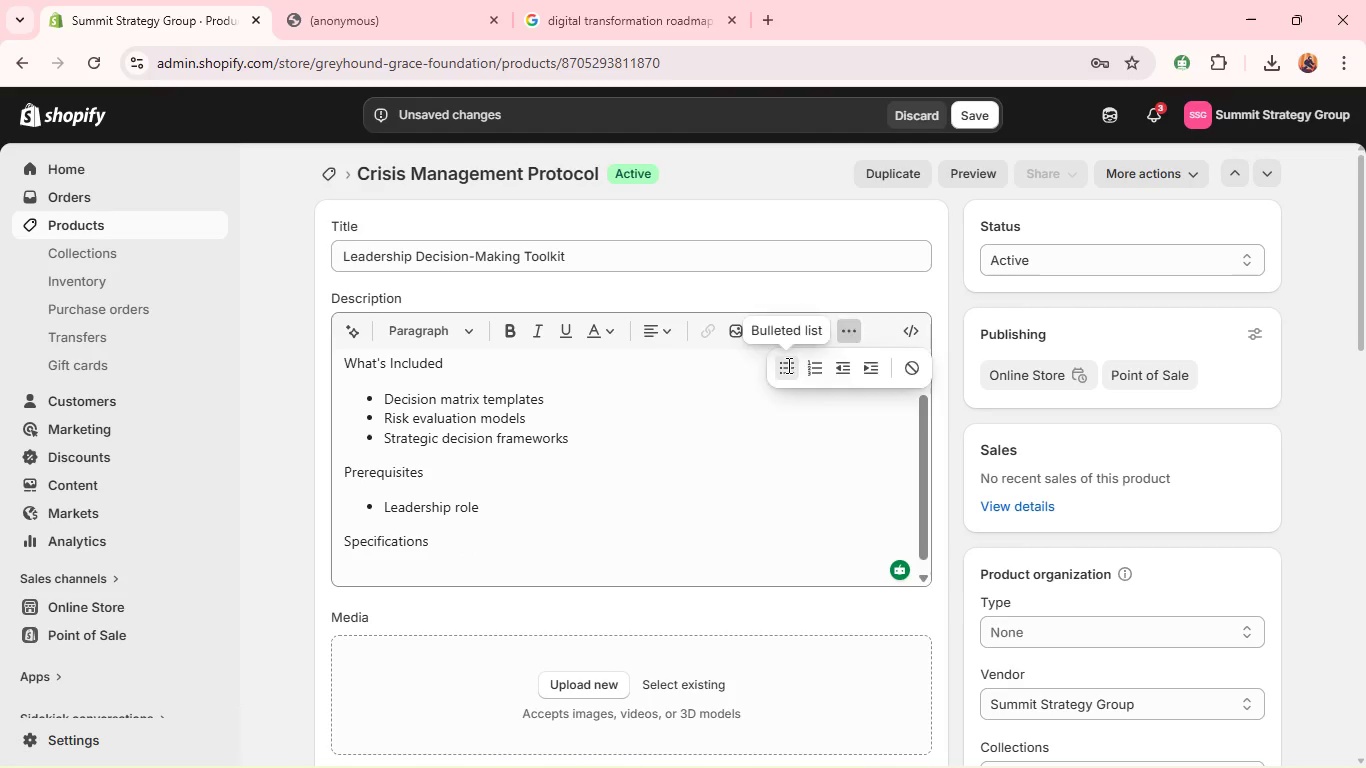 
type(Format; PDF)
 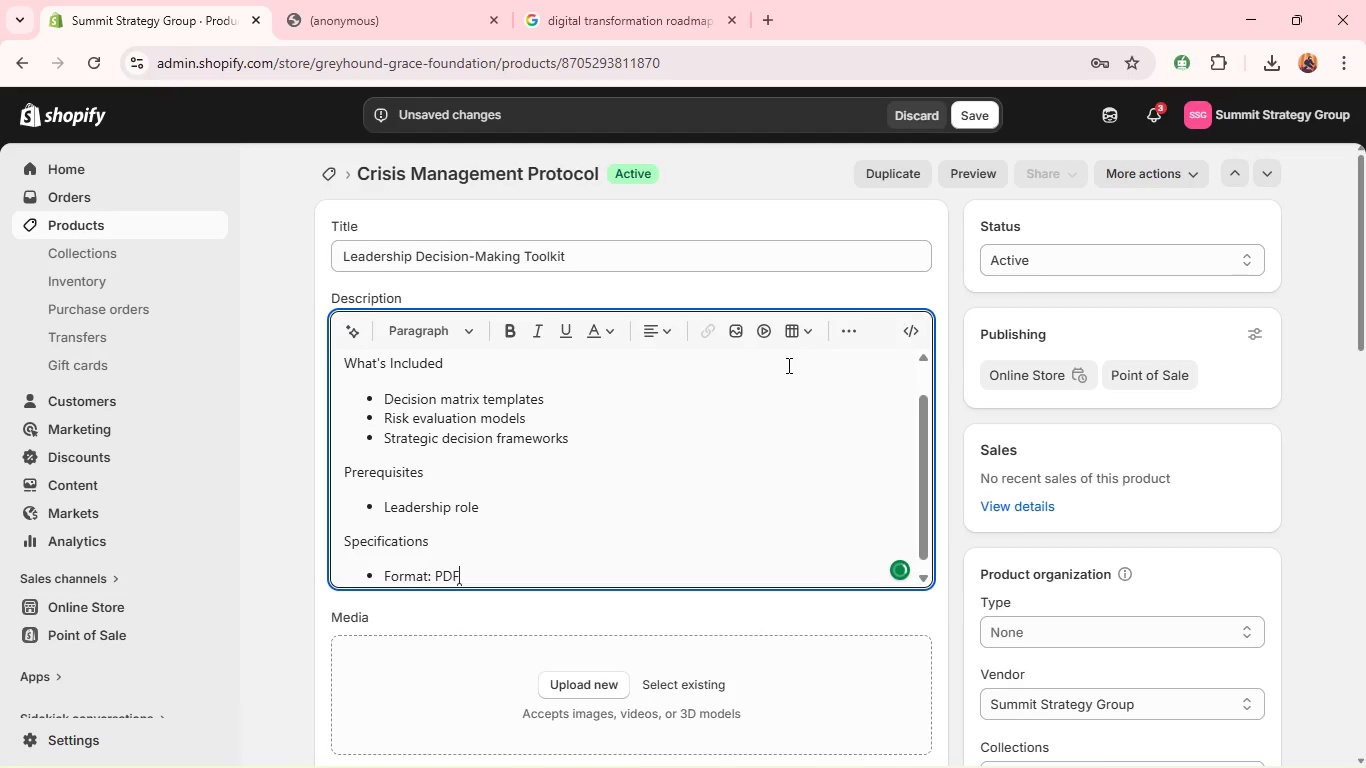 
 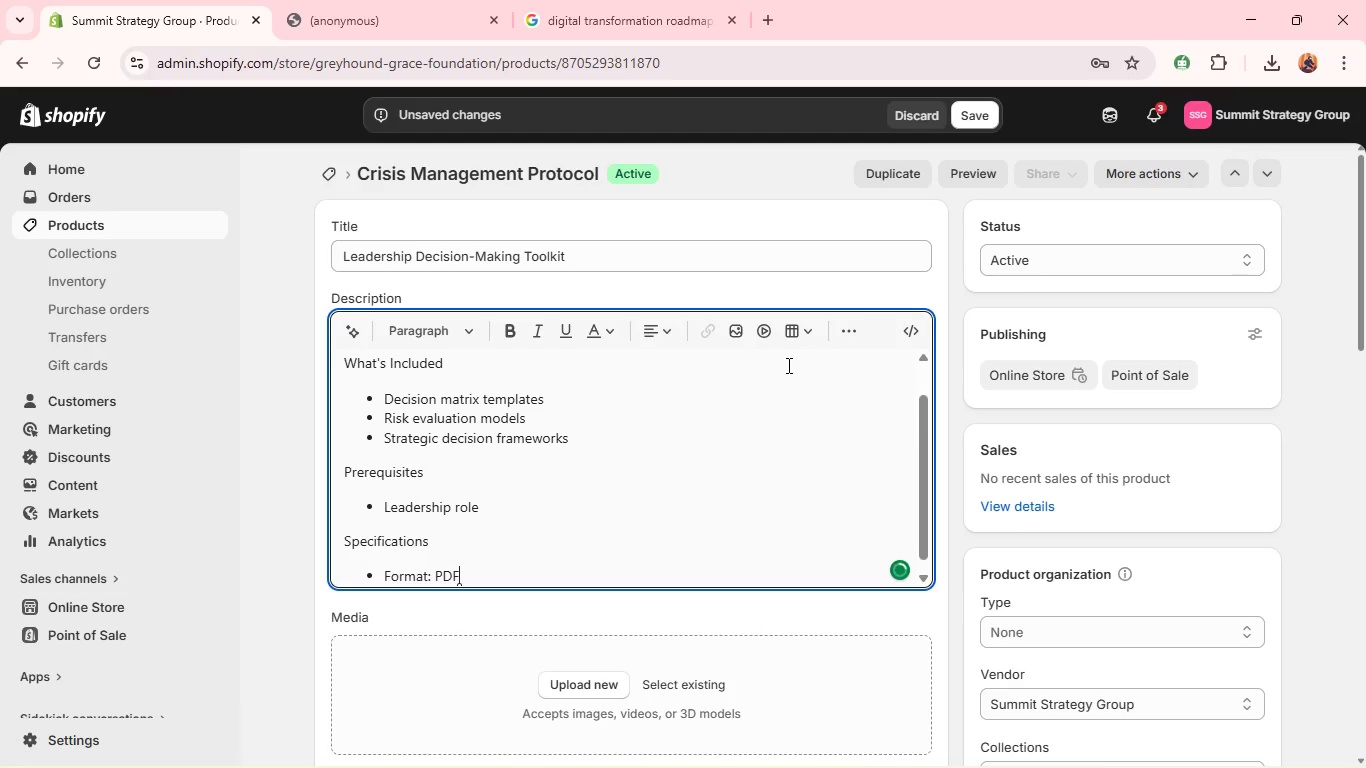 
key(Shift+Enter)
 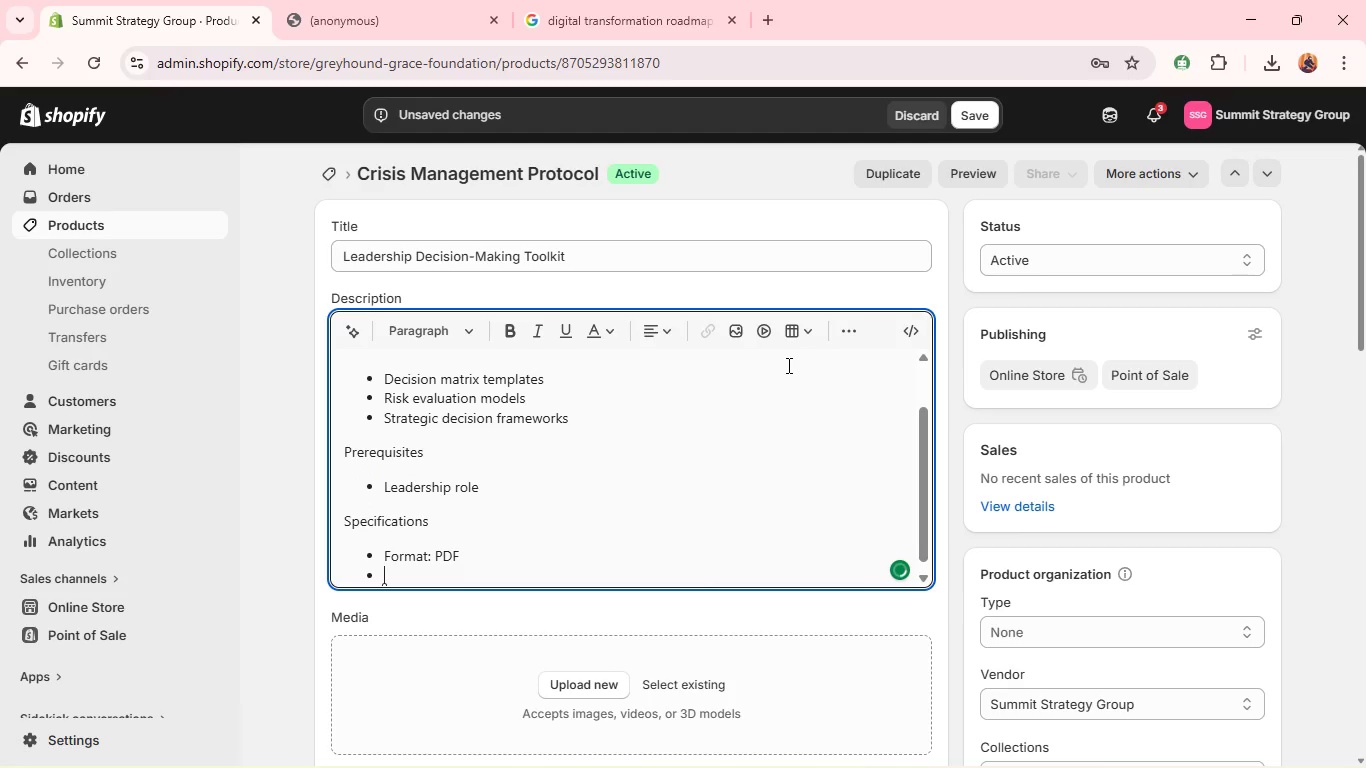 
type(Delivery; Instant download)
 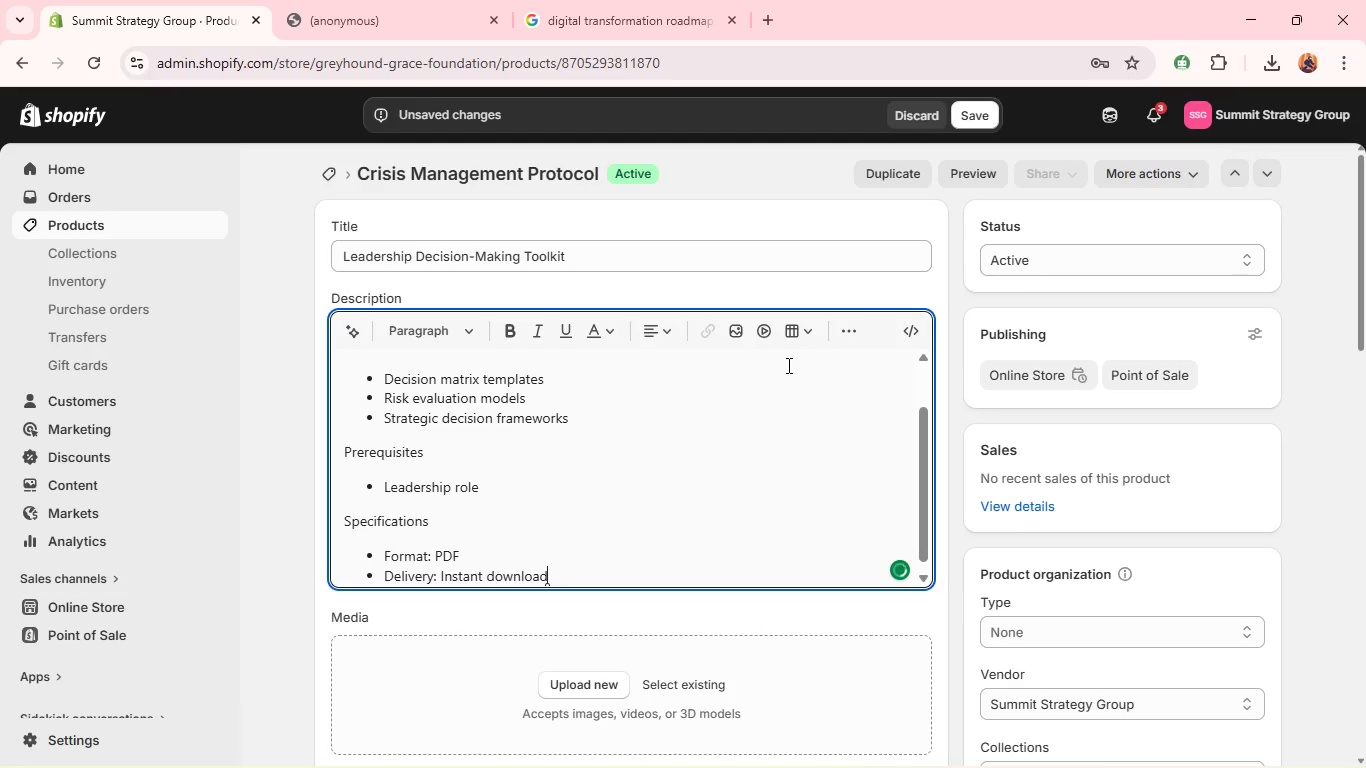 
key(Space)
 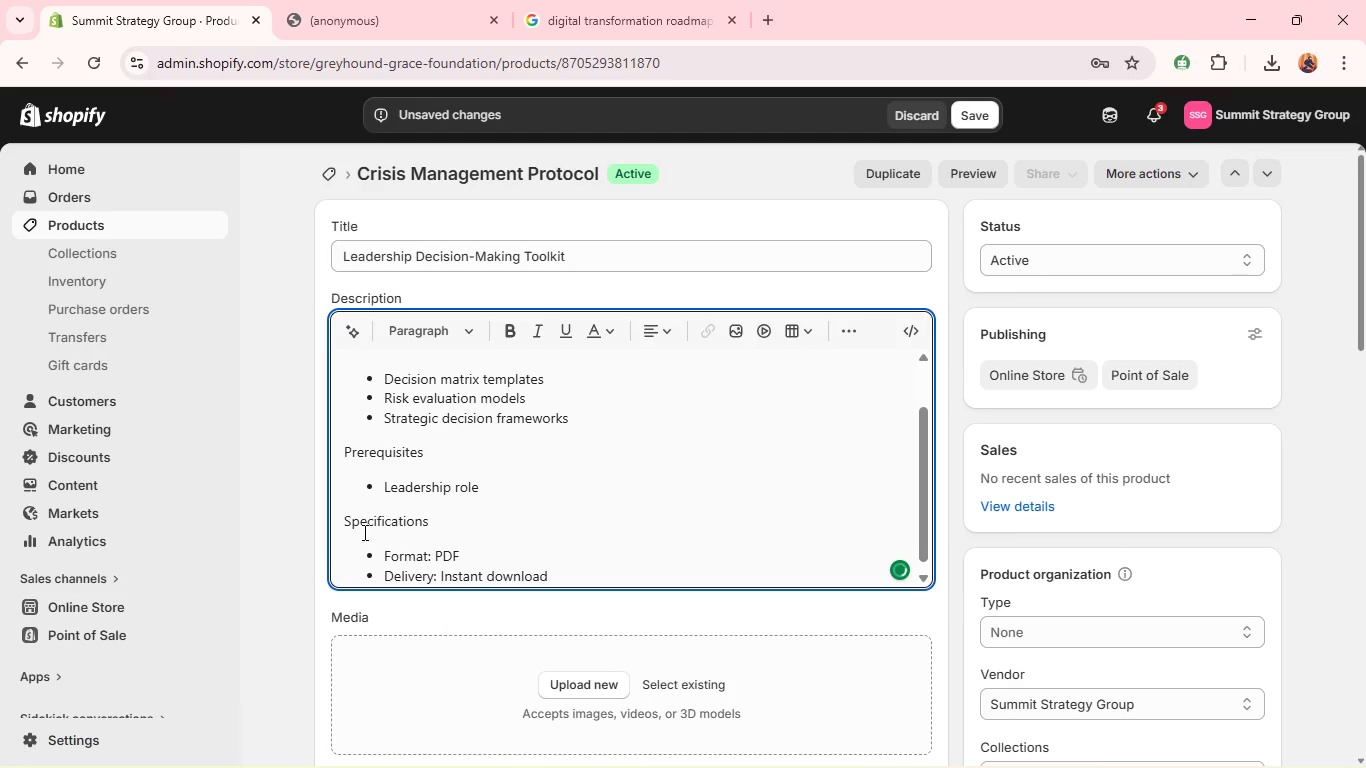 
double_click([363, 532])
 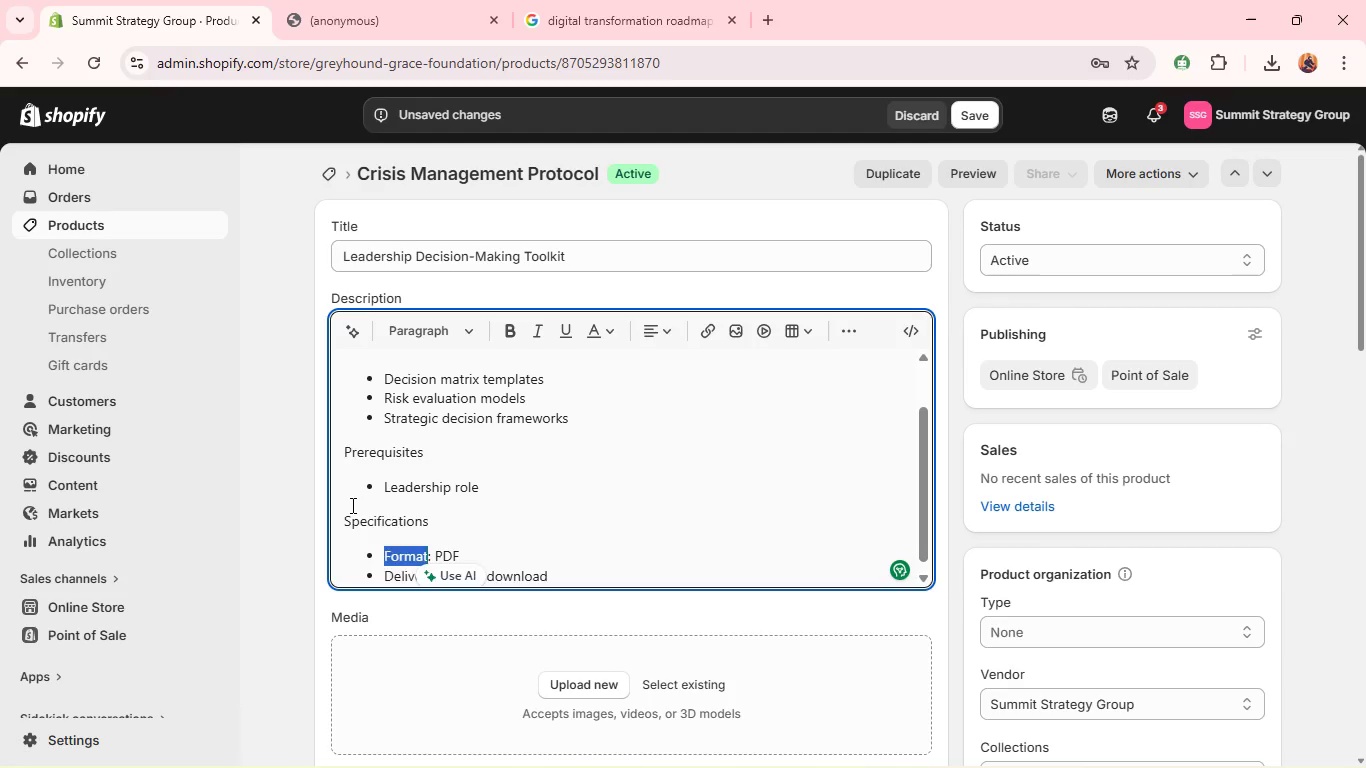 
double_click([351, 505])
 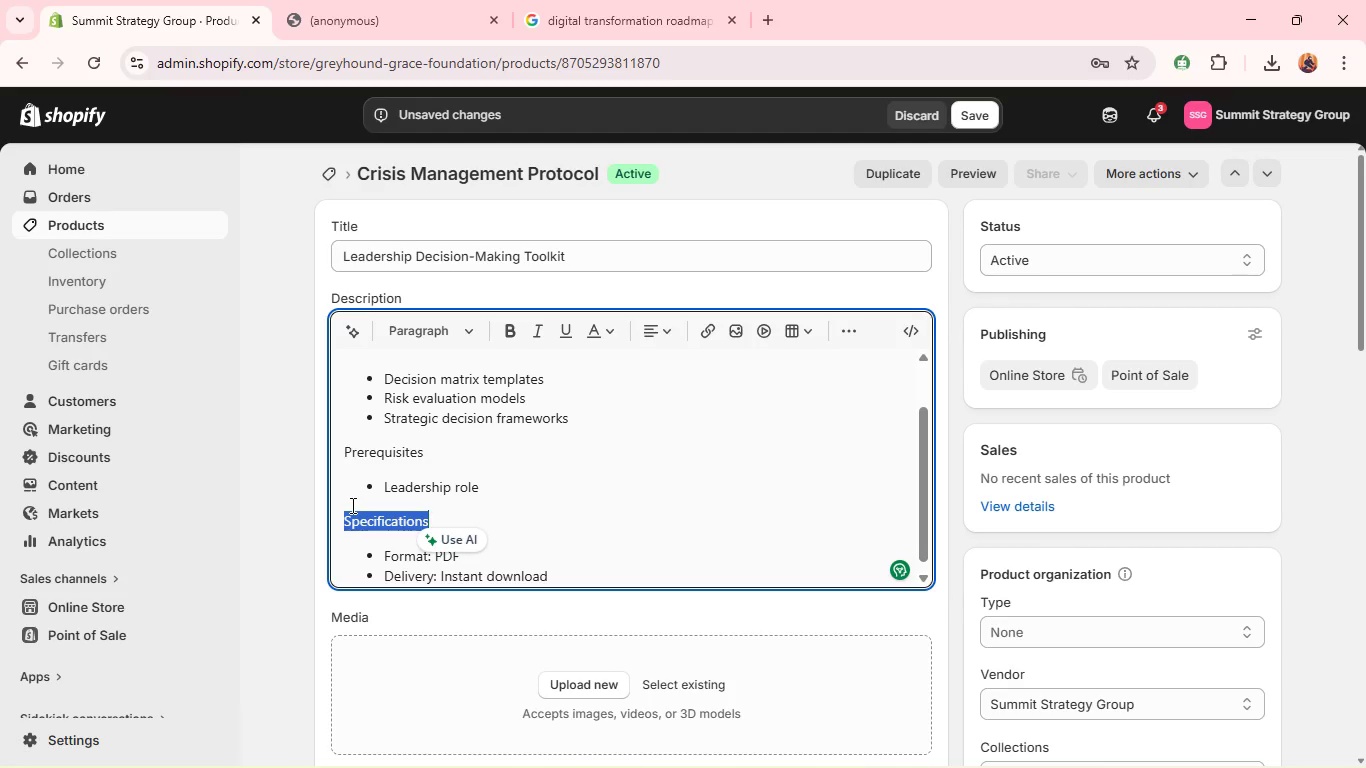 
hold_key(key=ControlLeft, duration=0.72)
 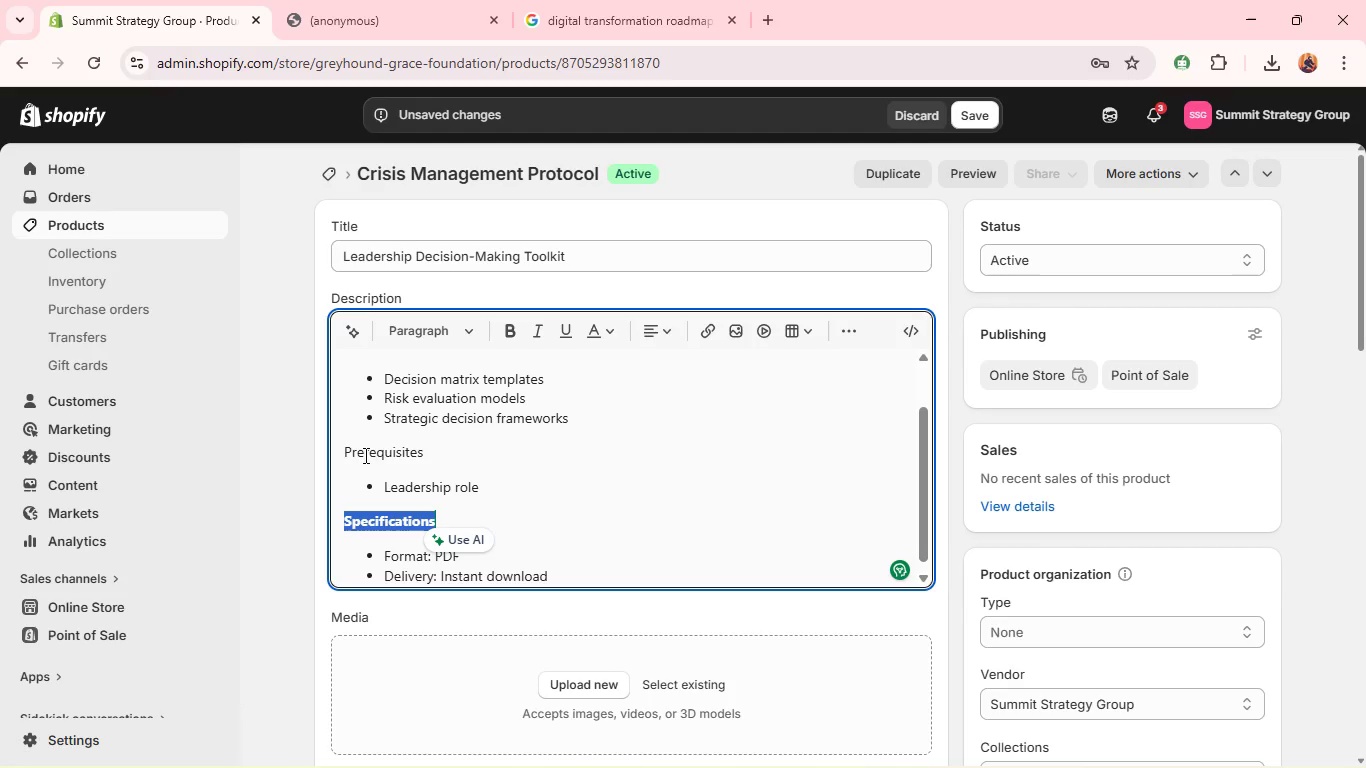 
key(B)
 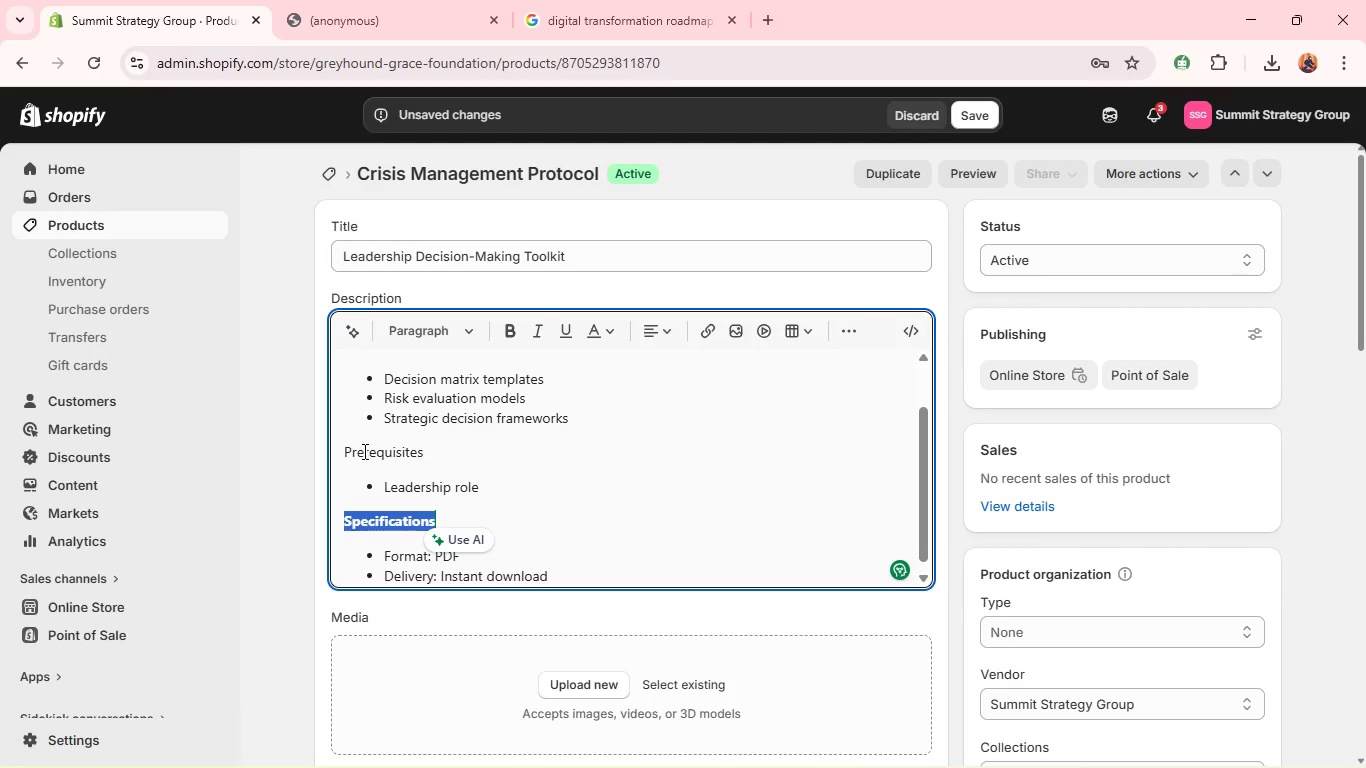 
double_click([361, 452])
 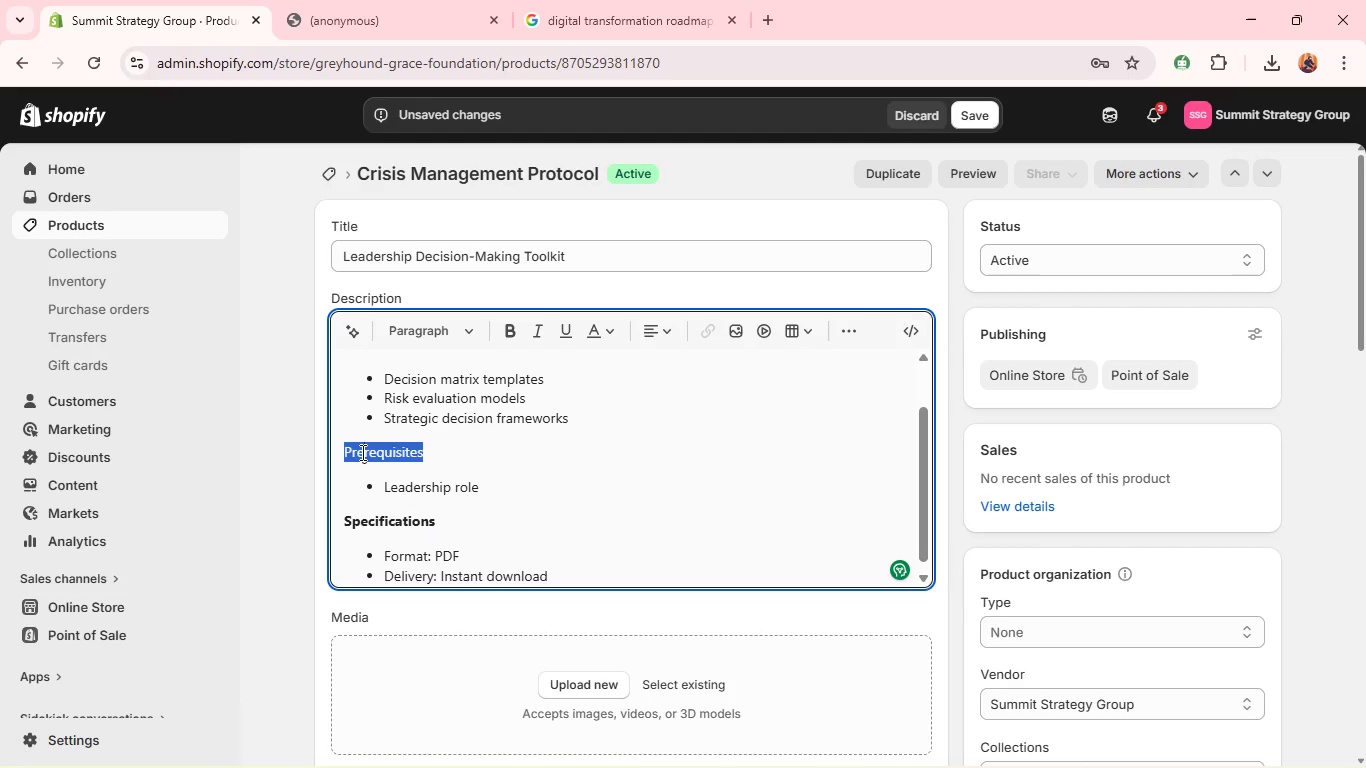 
triple_click([361, 452])
 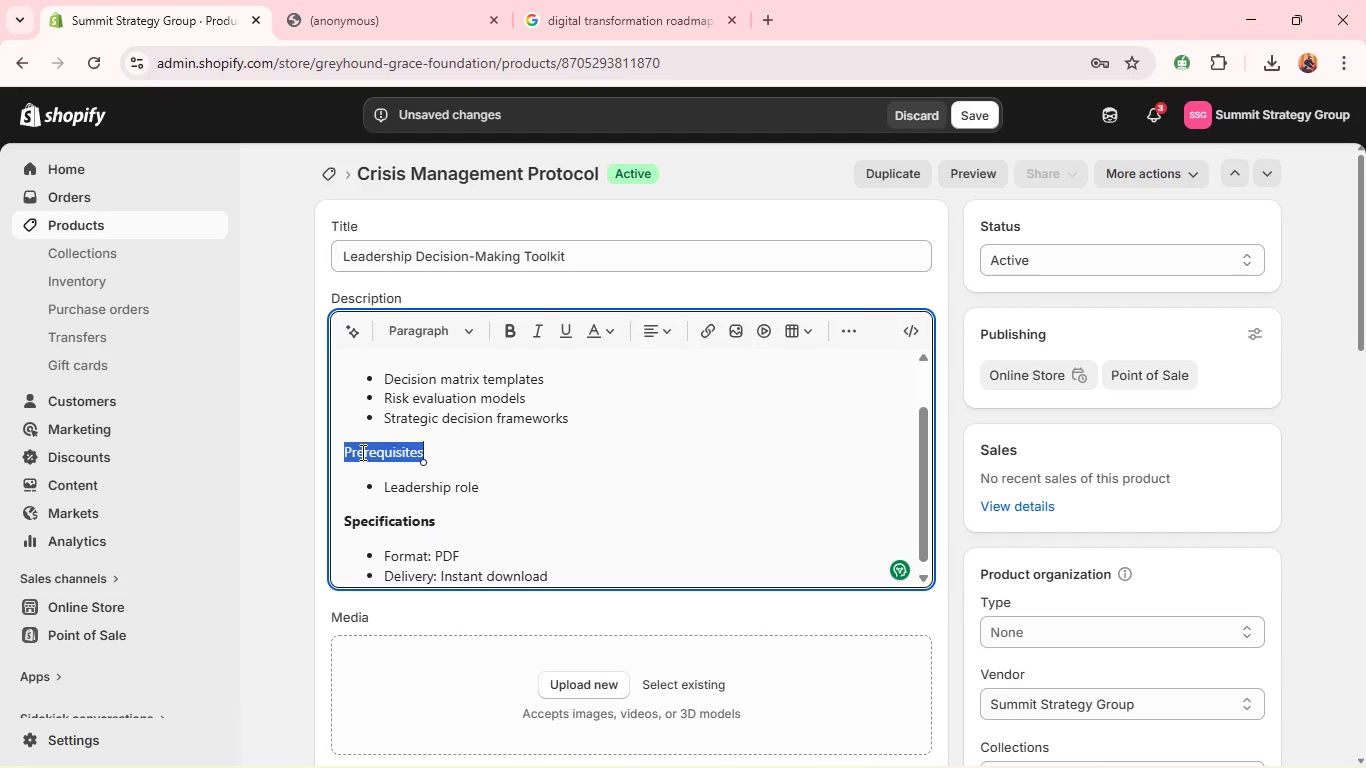 
key(Control+ControlLeft)
 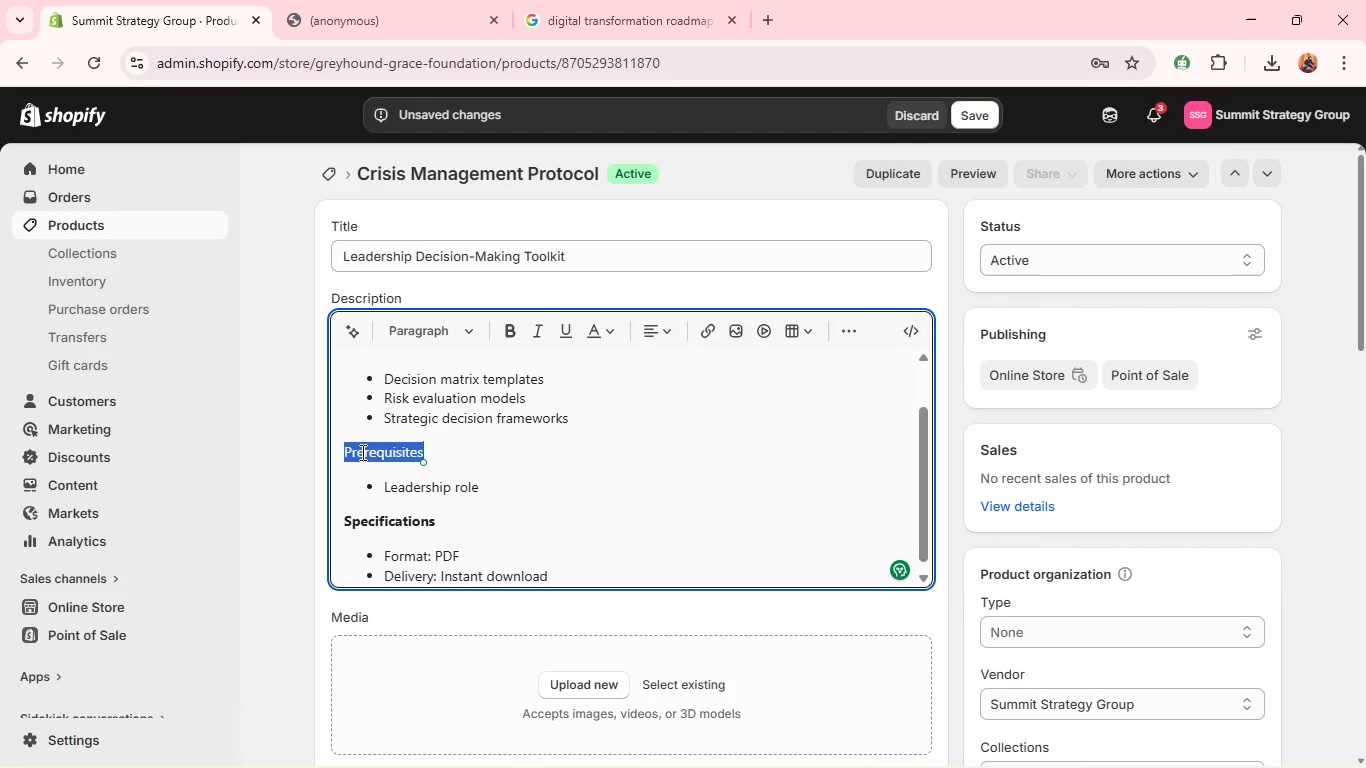 
key(Control+B)
 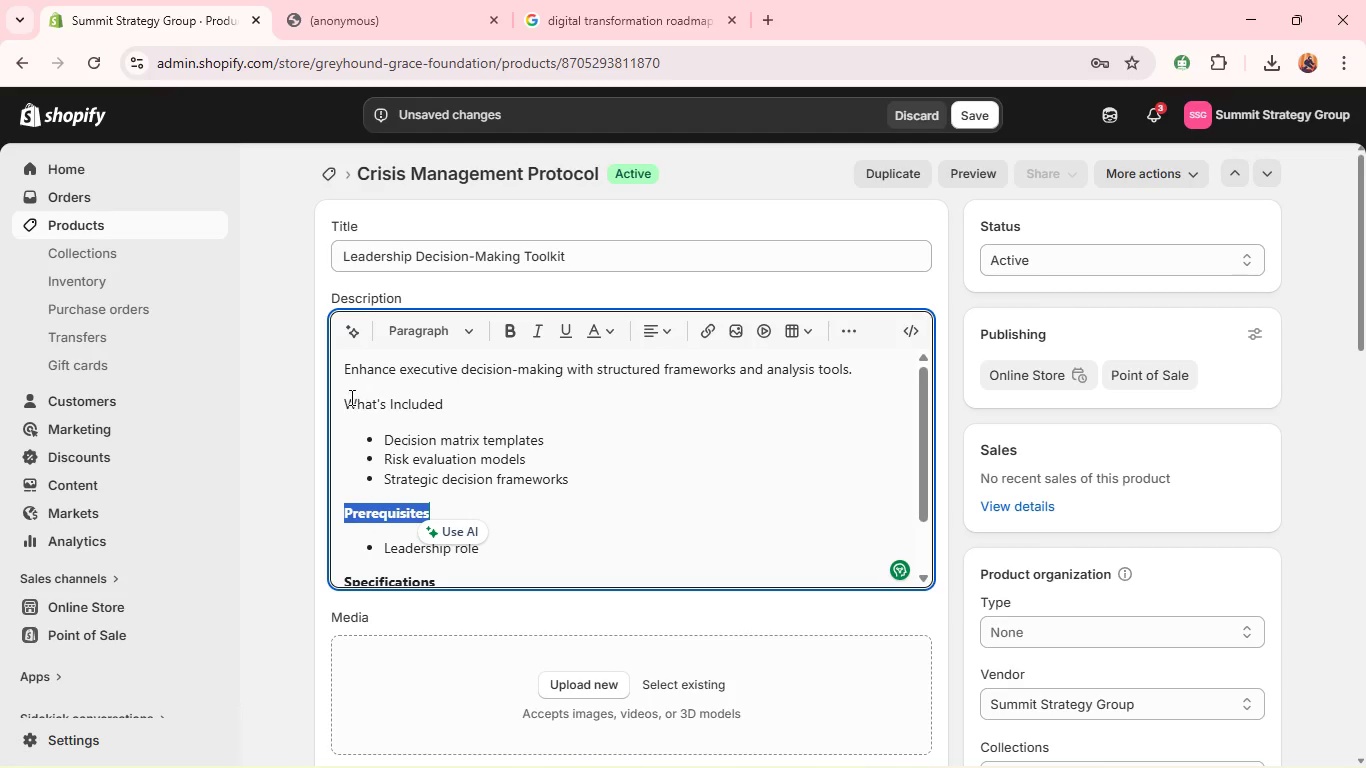 
double_click([350, 395])
 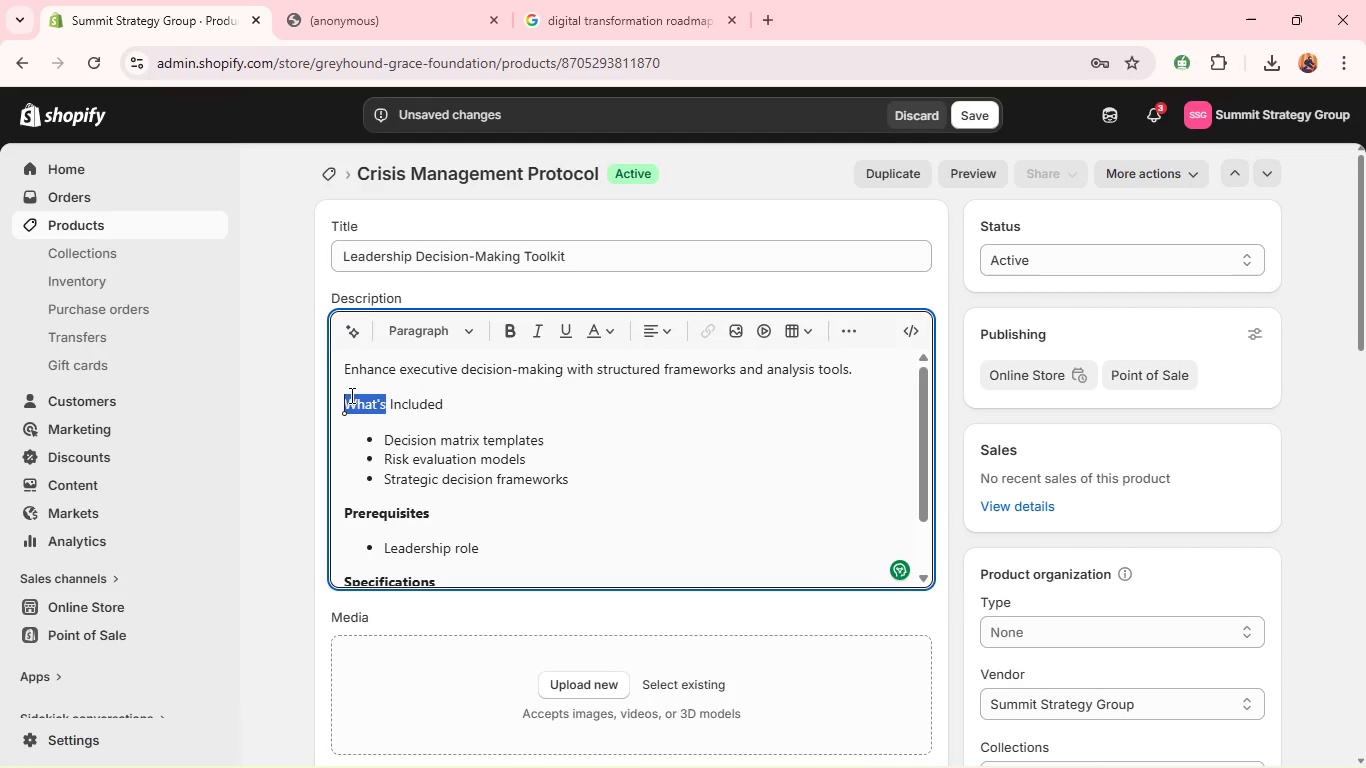 
triple_click([350, 395])
 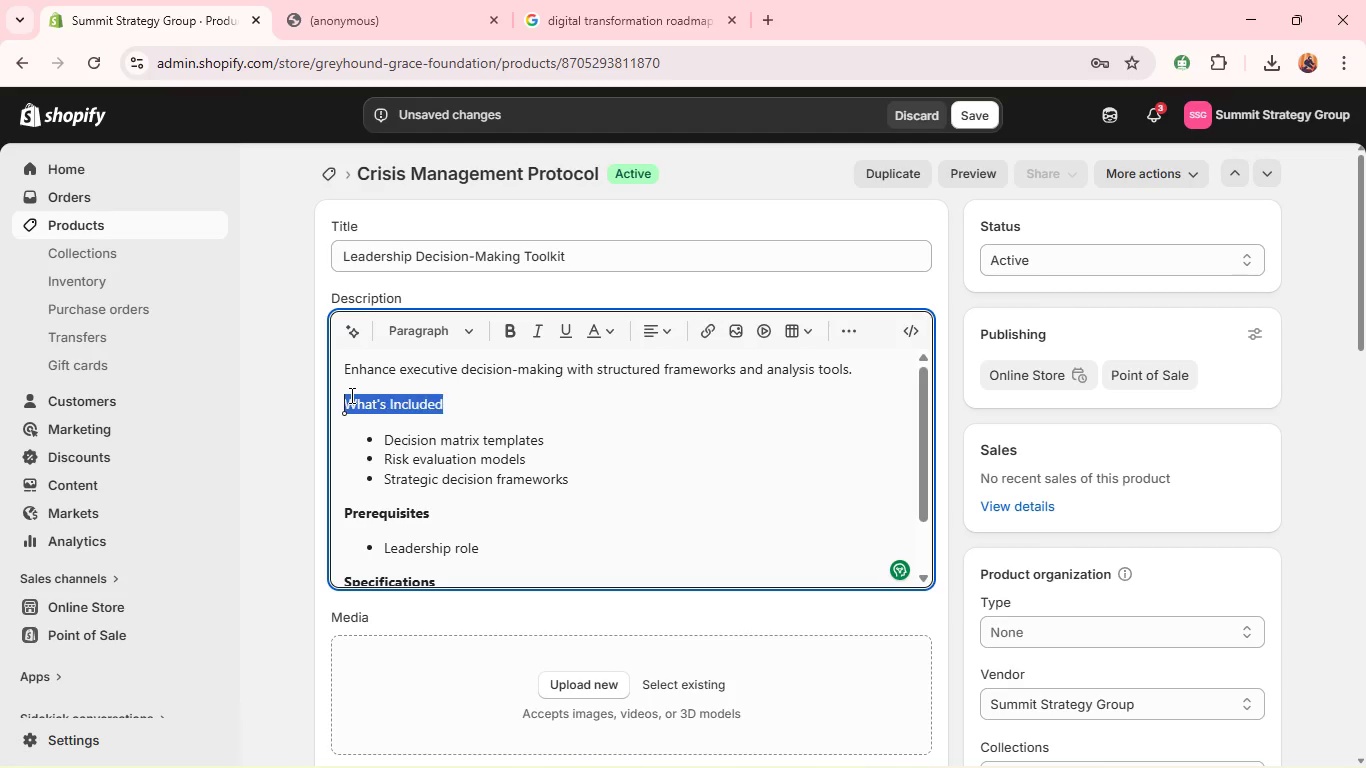 
triple_click([350, 395])
 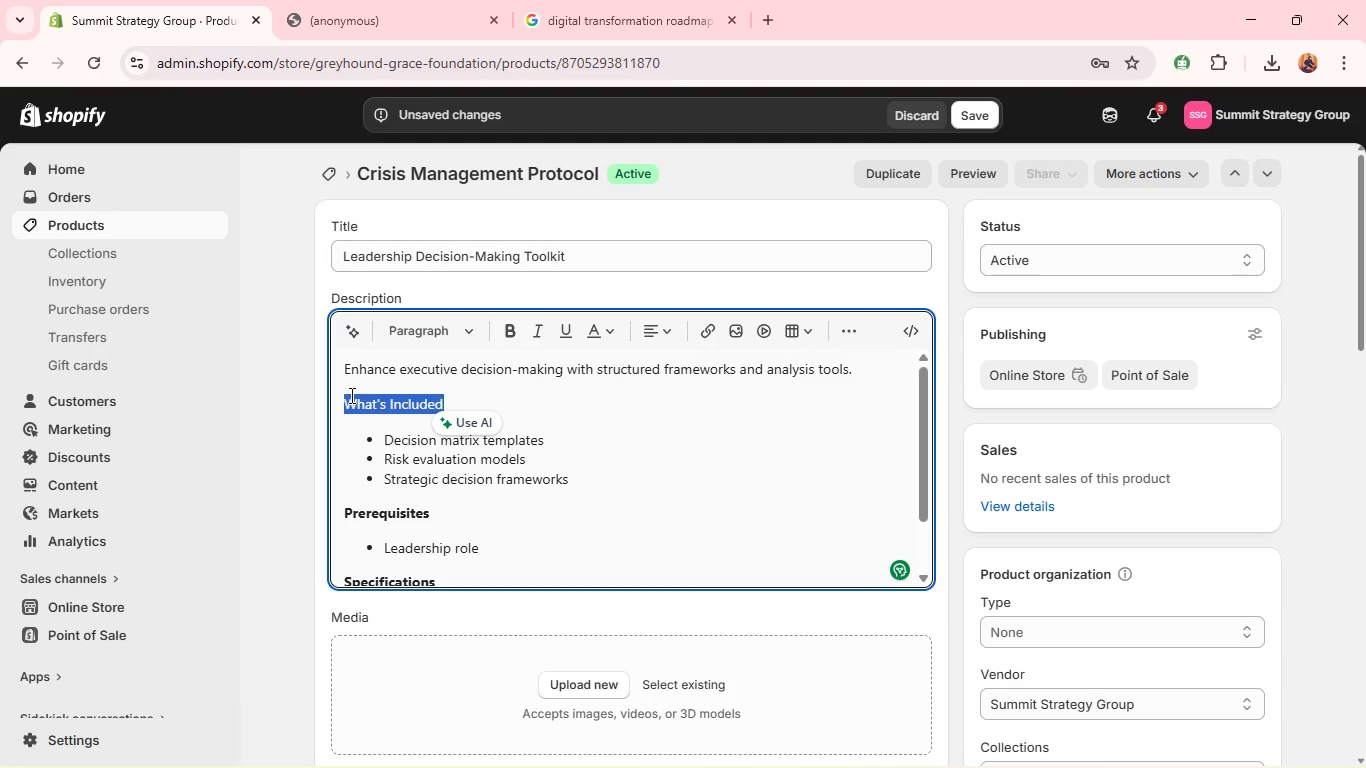 
key(B)
 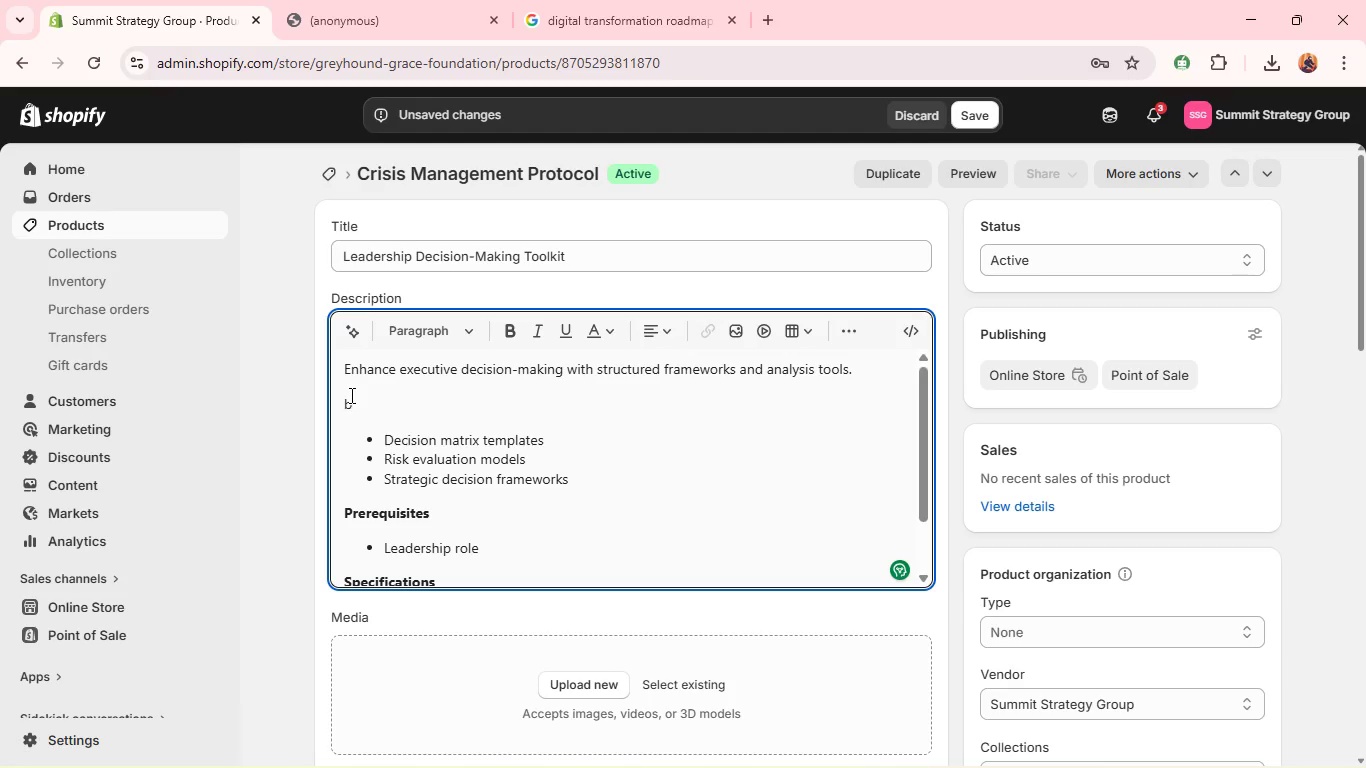 
key(Control+Z)
 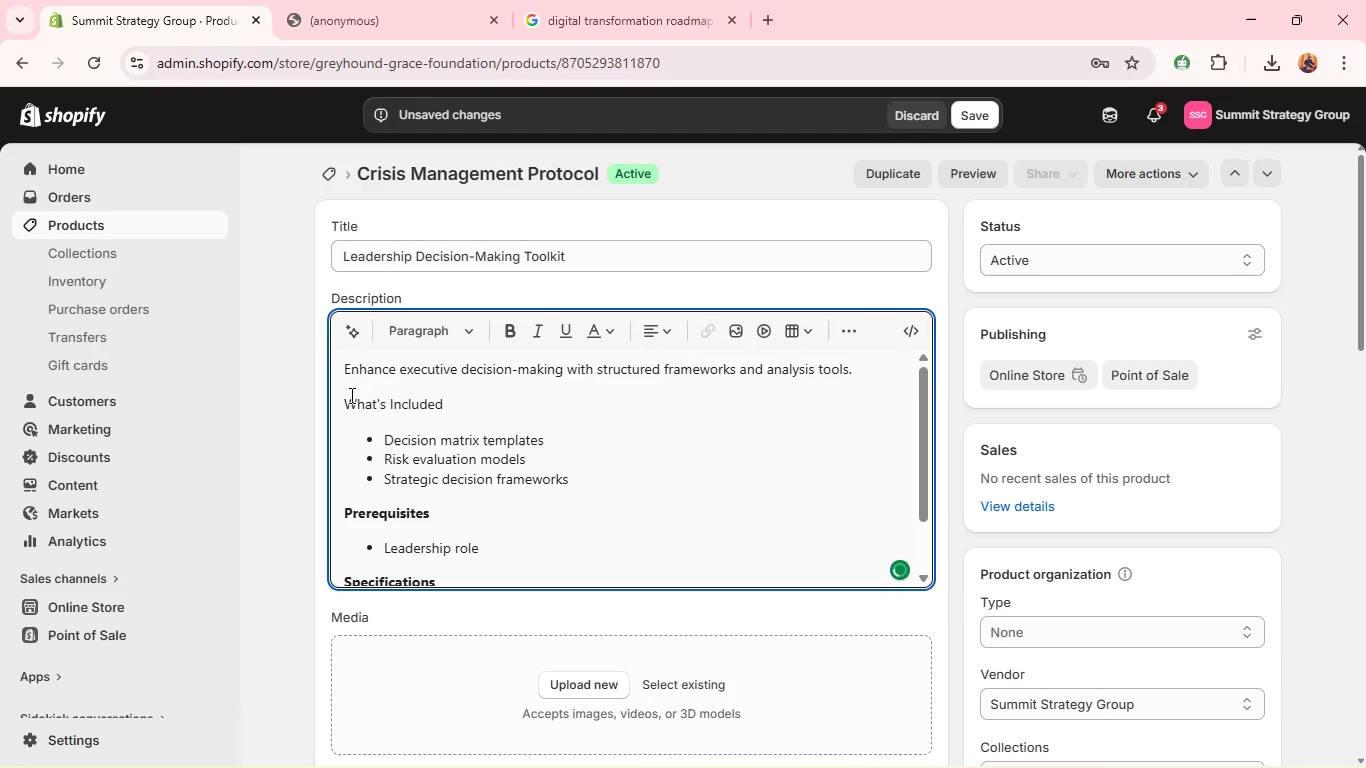 
triple_click([350, 395])
 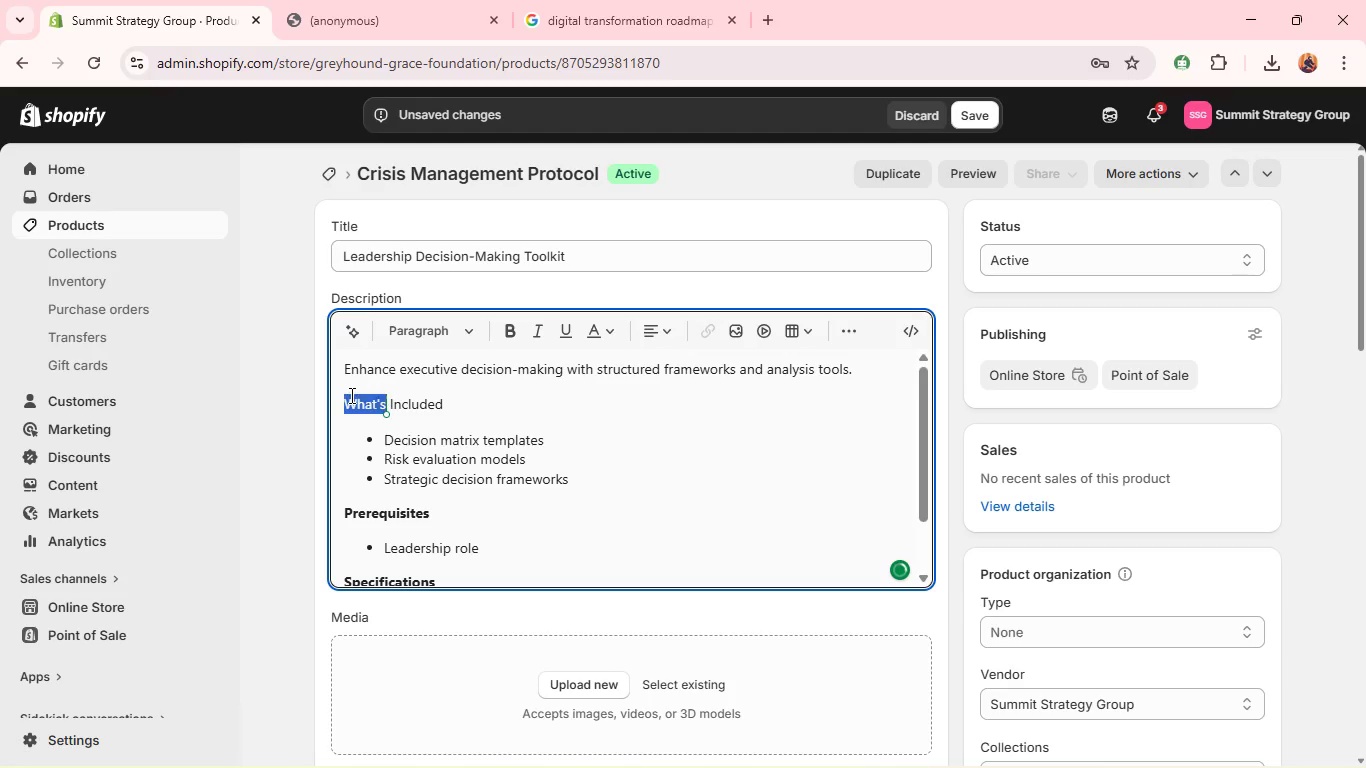 
double_click([350, 395])
 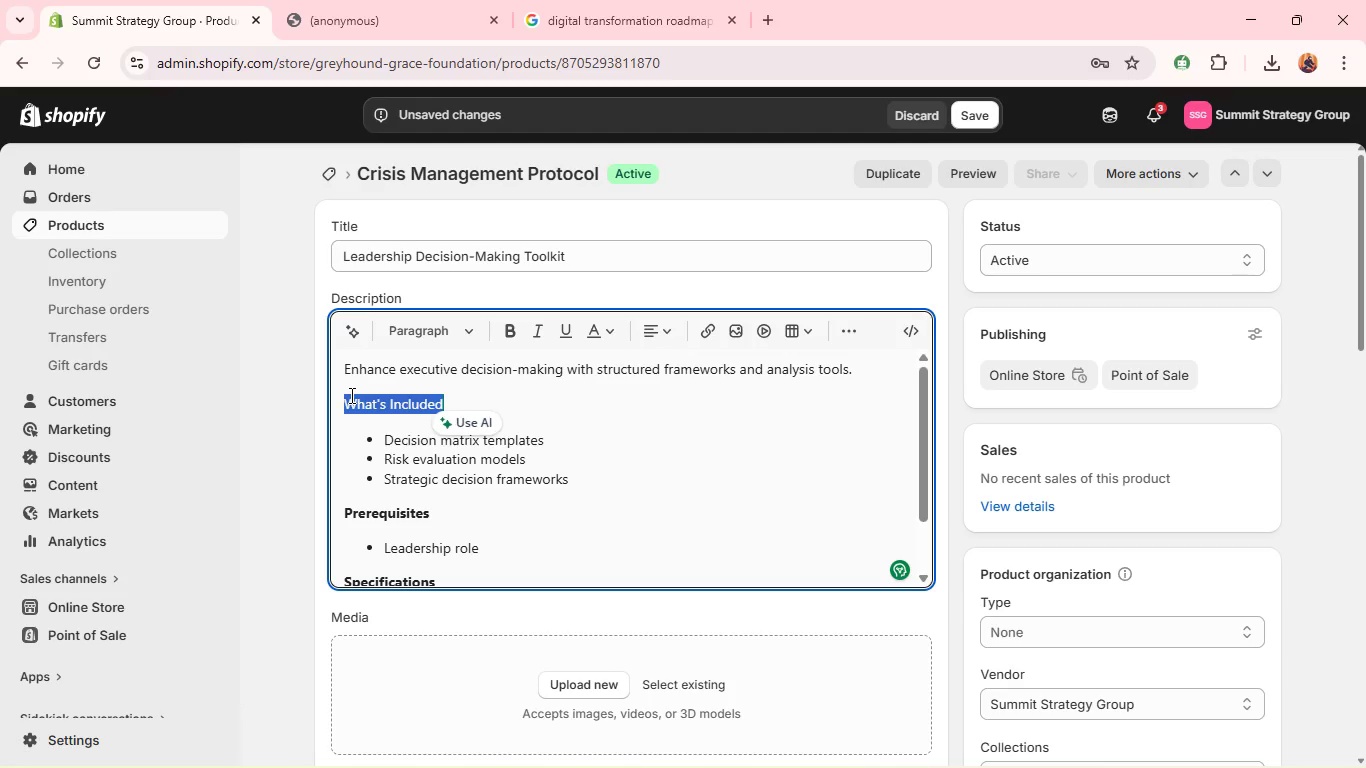 
key(Control+B)
 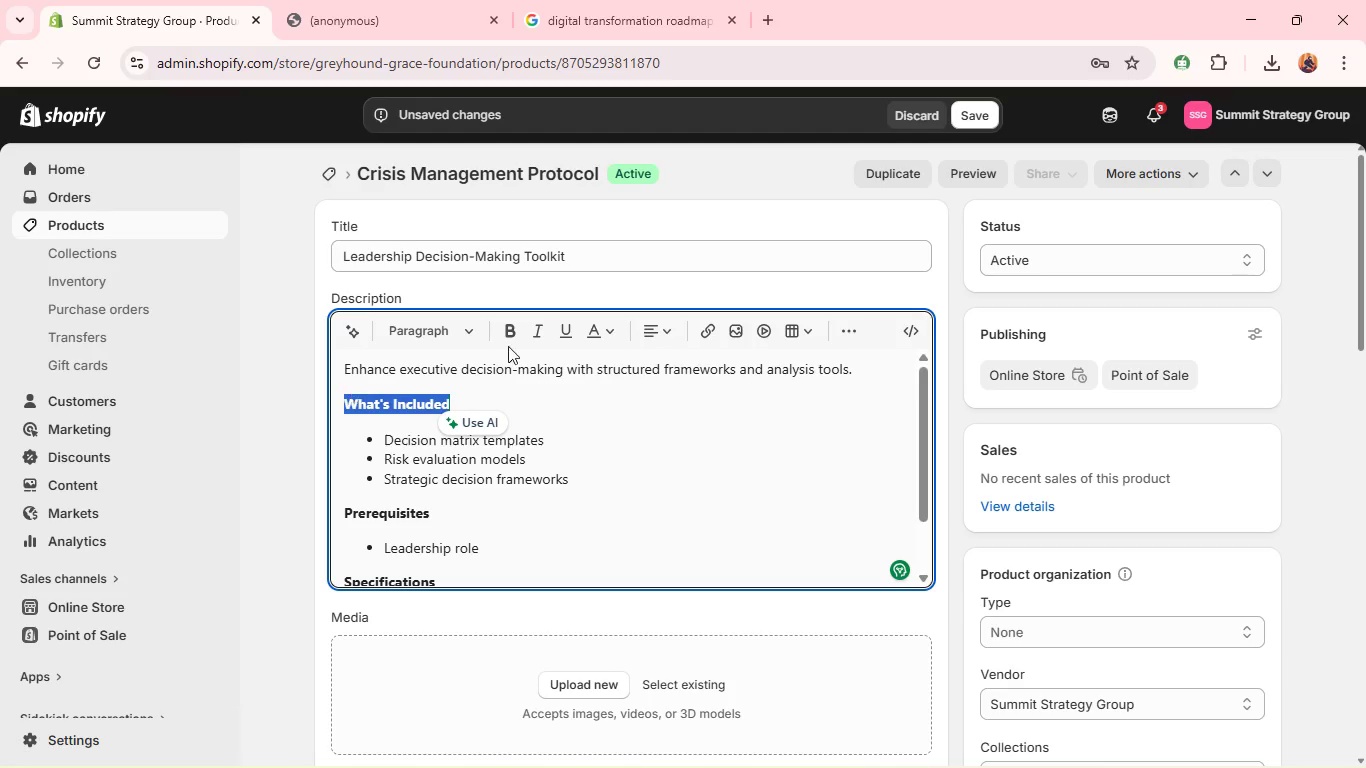 
mouse_move([599, 352])
 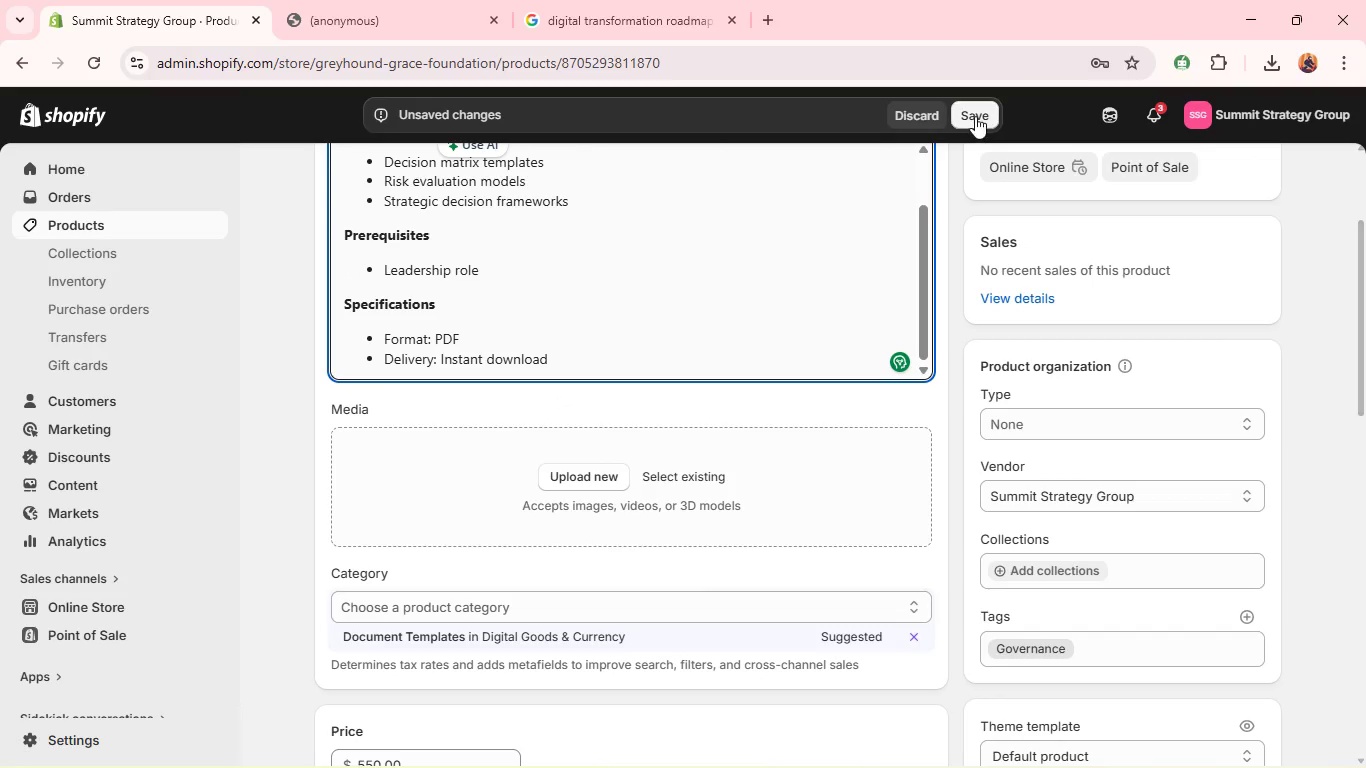 
left_click([975, 116])
 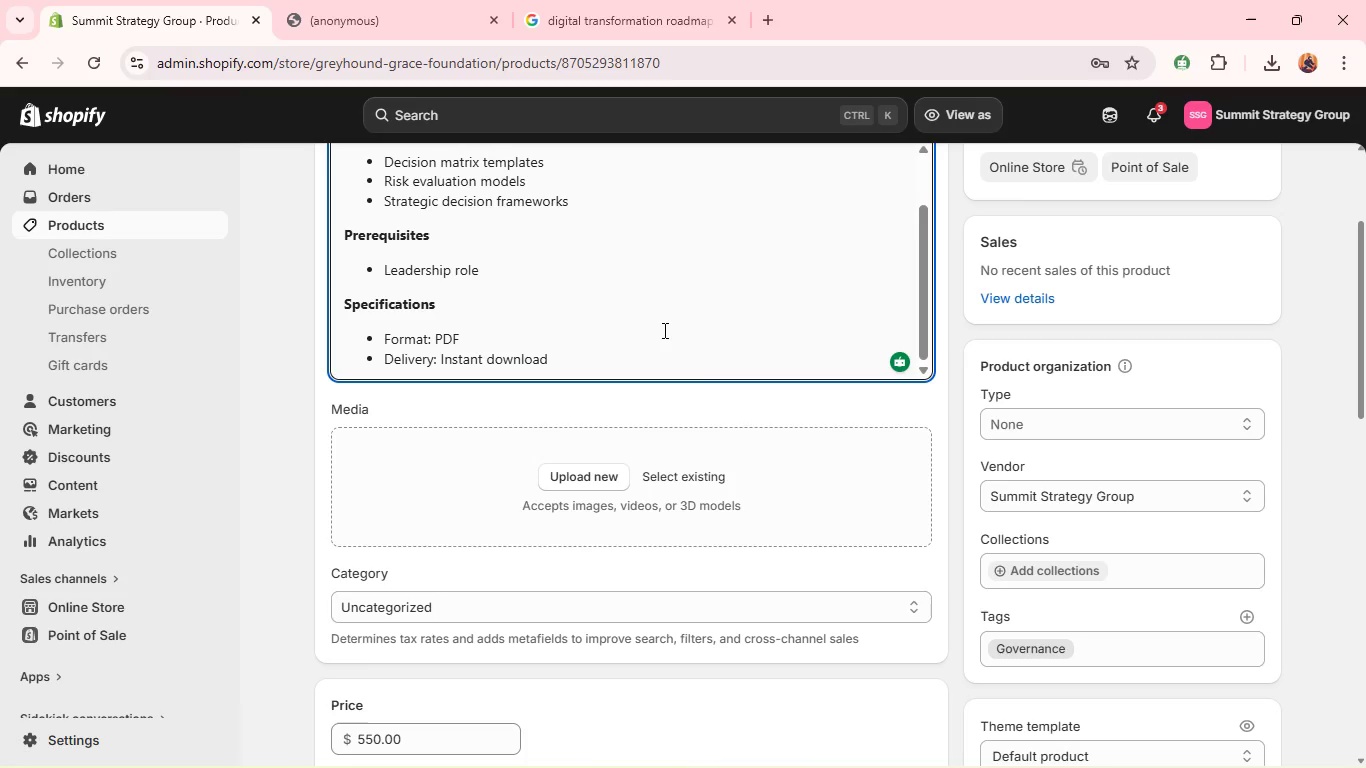 
wait(42.8)
 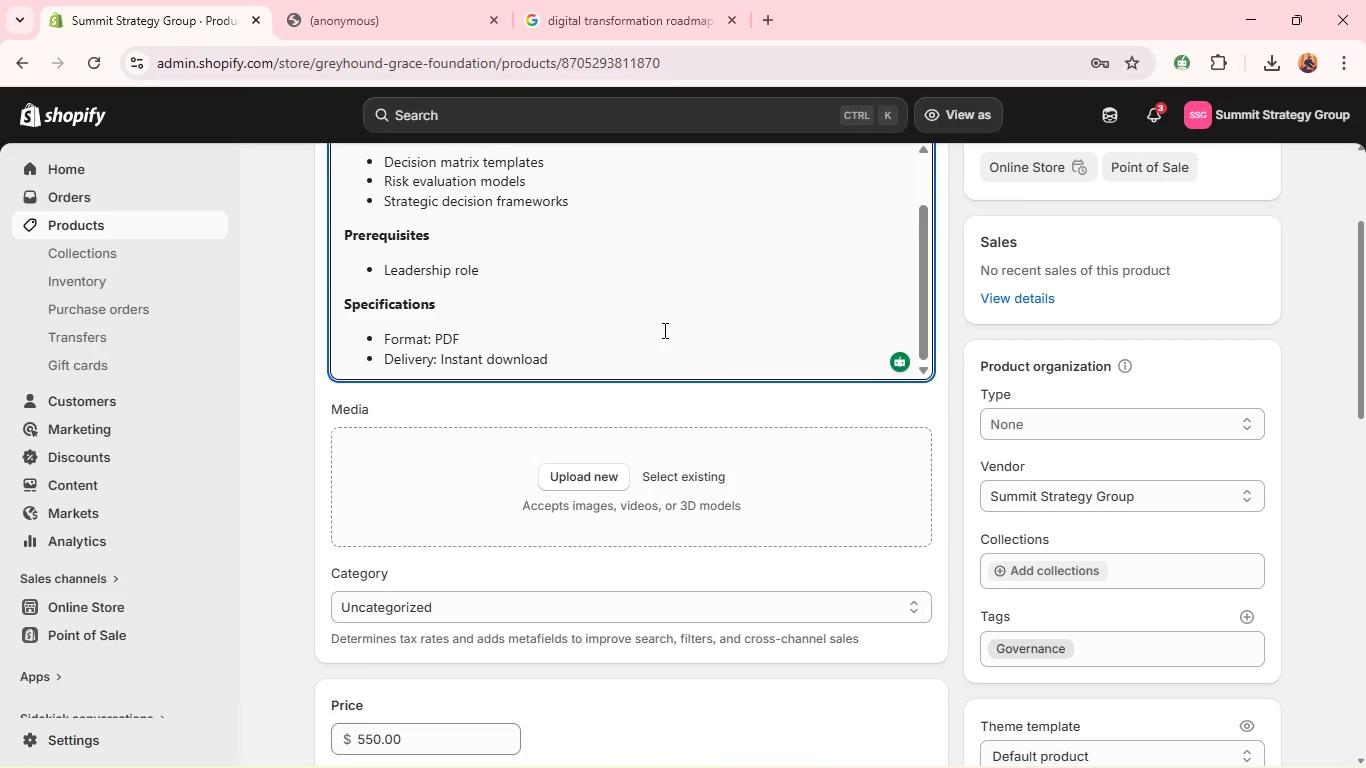 
key(Alt+Tab)
 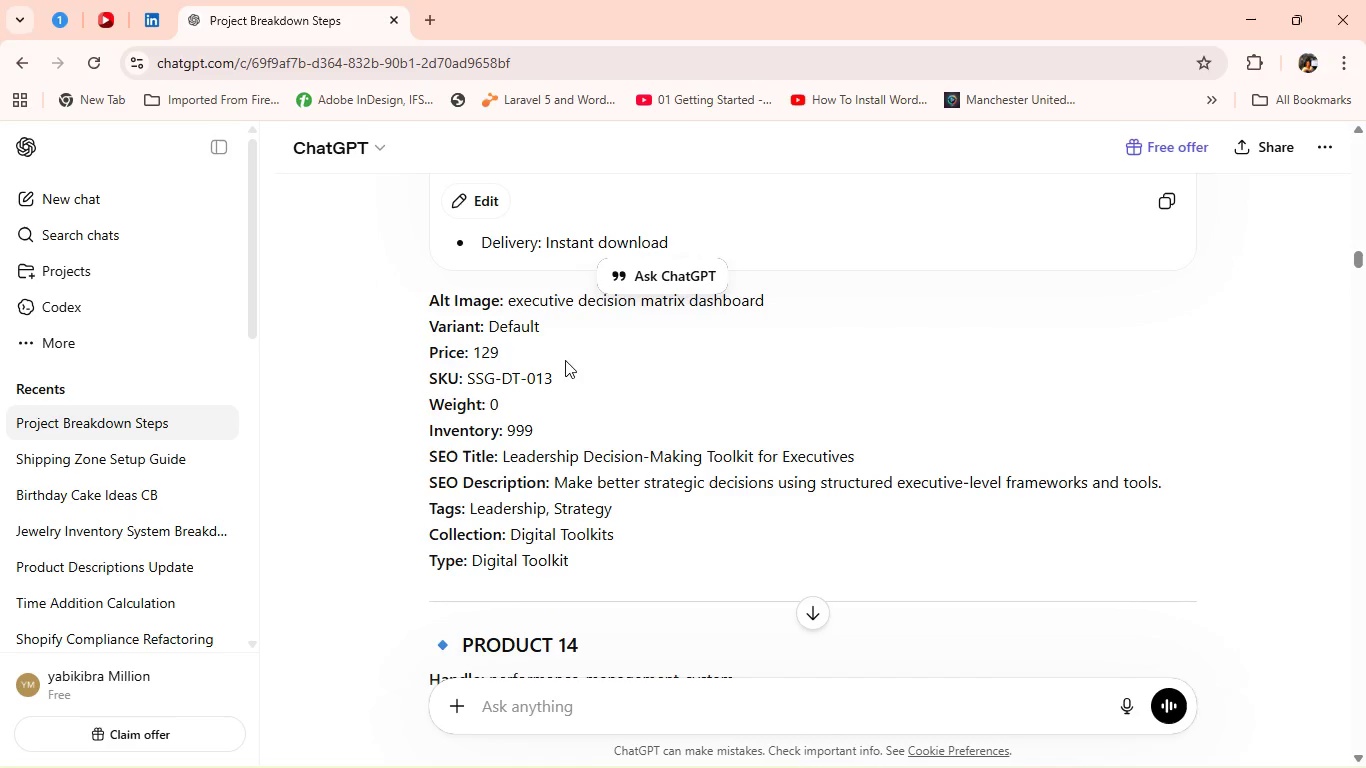 
left_click([510, 298])
 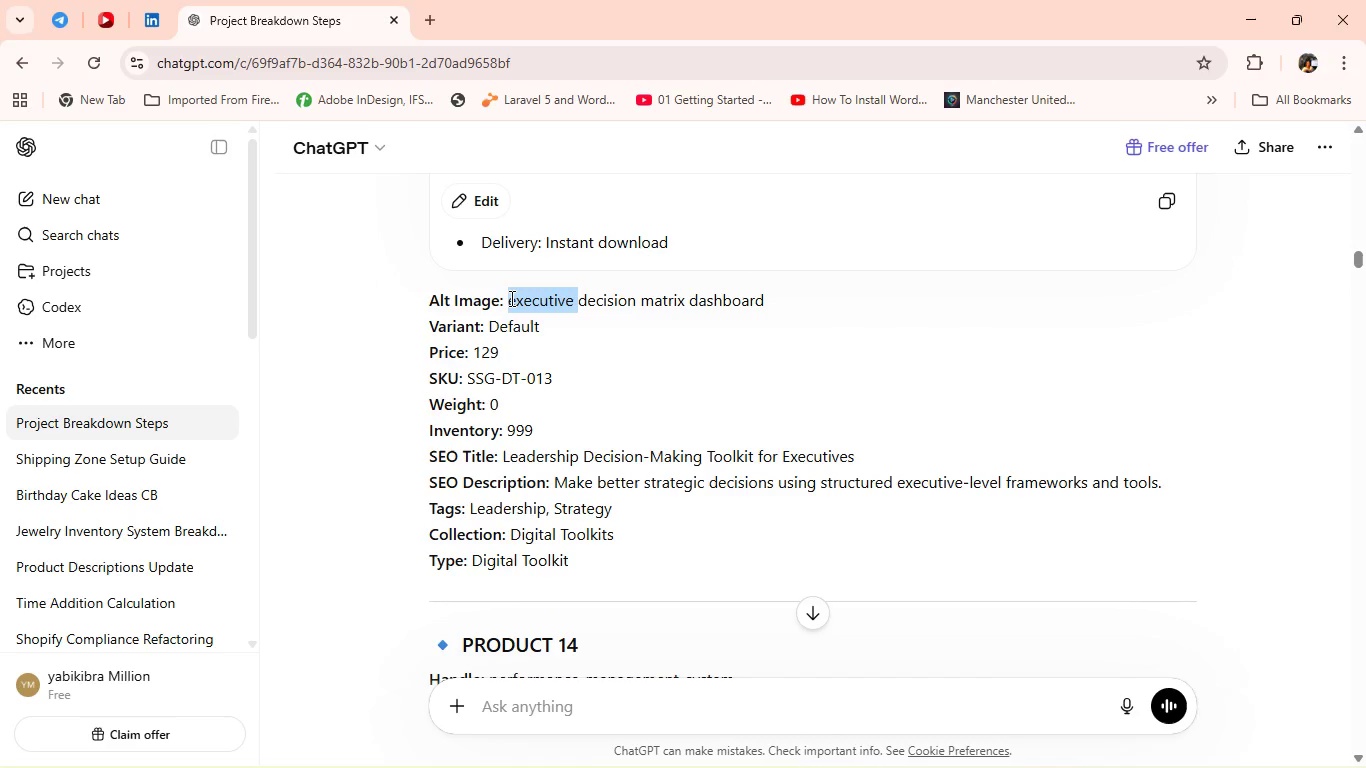 
left_click_drag(start_coordinate=[510, 298], to_coordinate=[767, 304])
 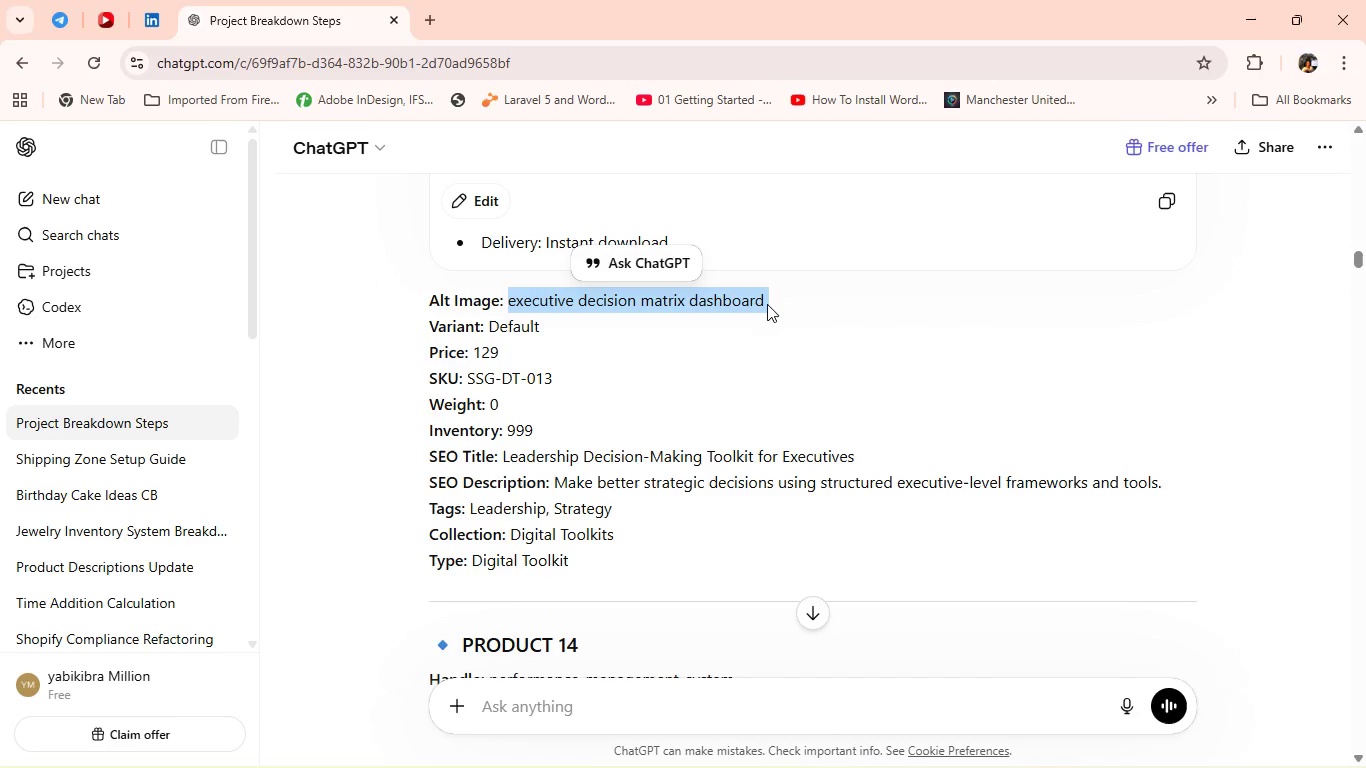 
key(Control+C)
 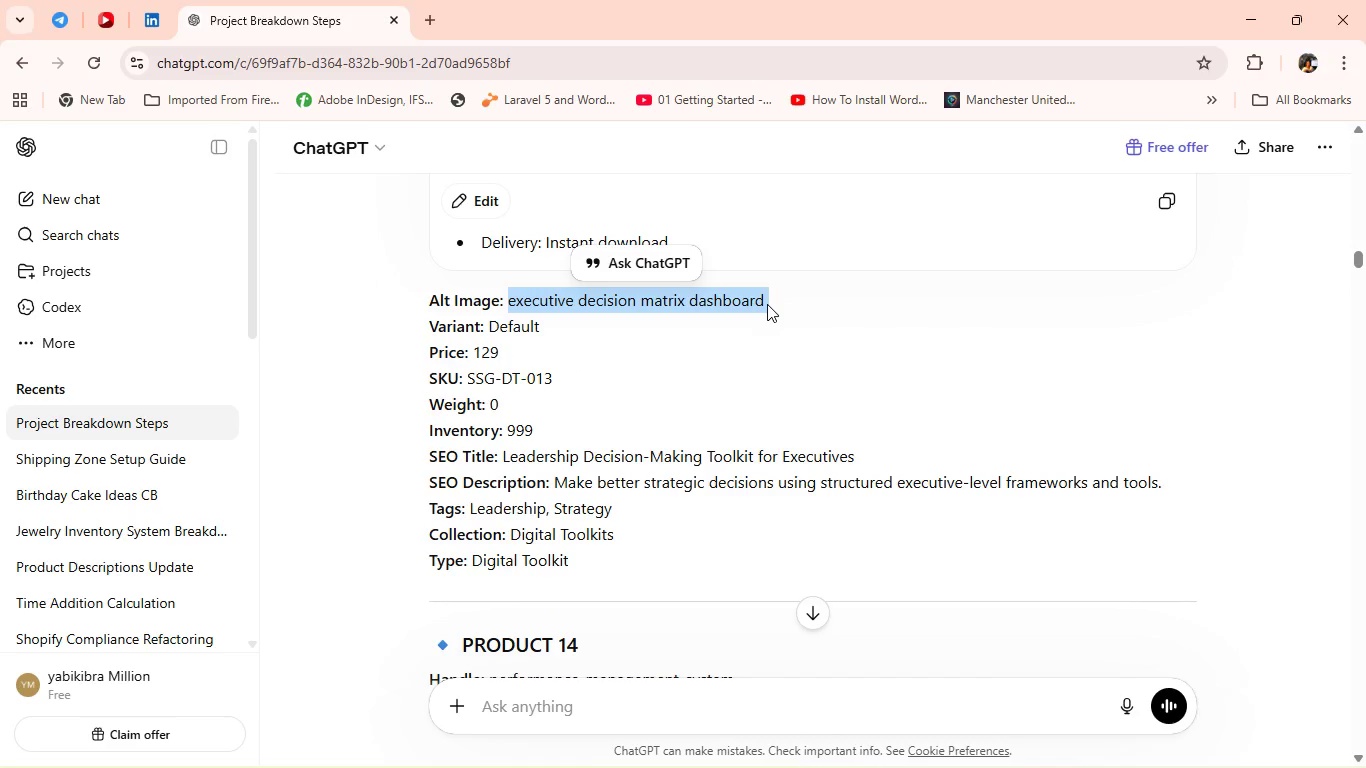 
key(Alt+AltLeft)
 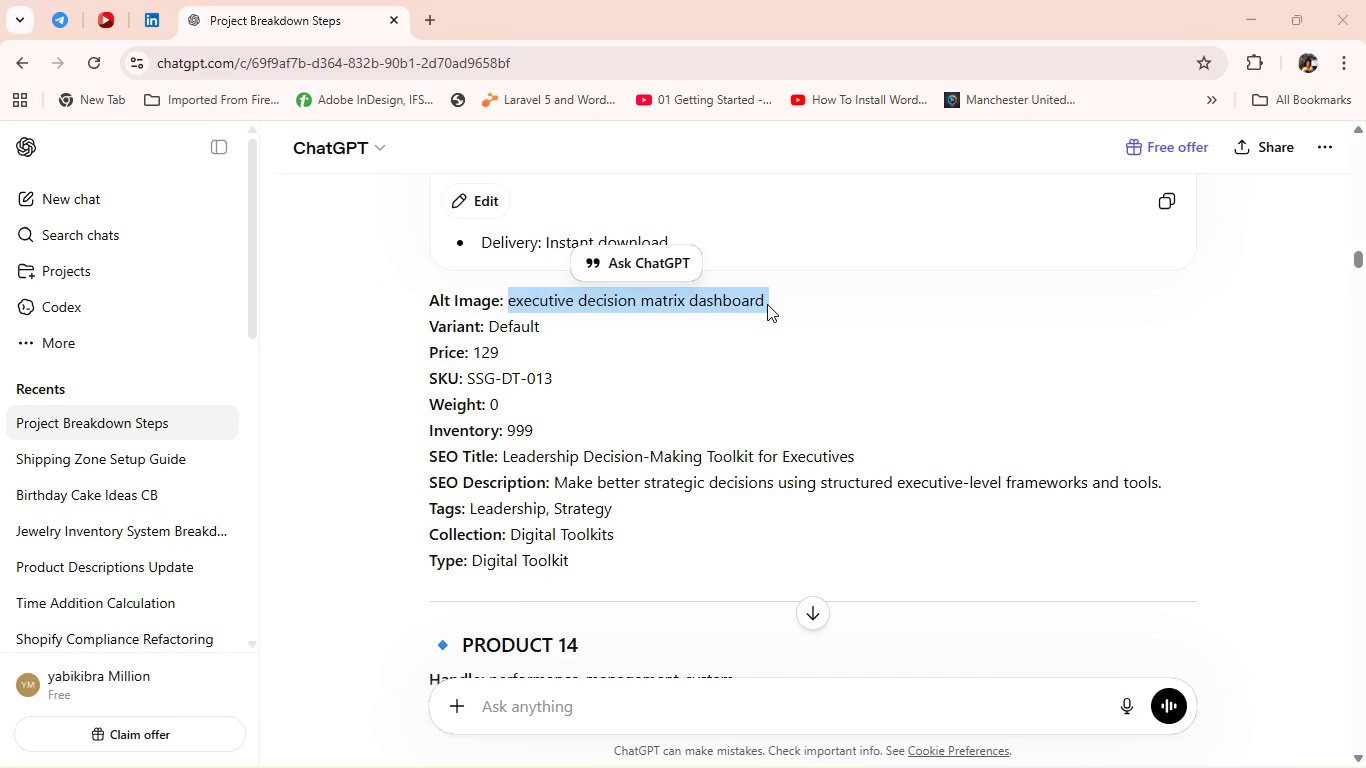 
key(Alt+Tab)
 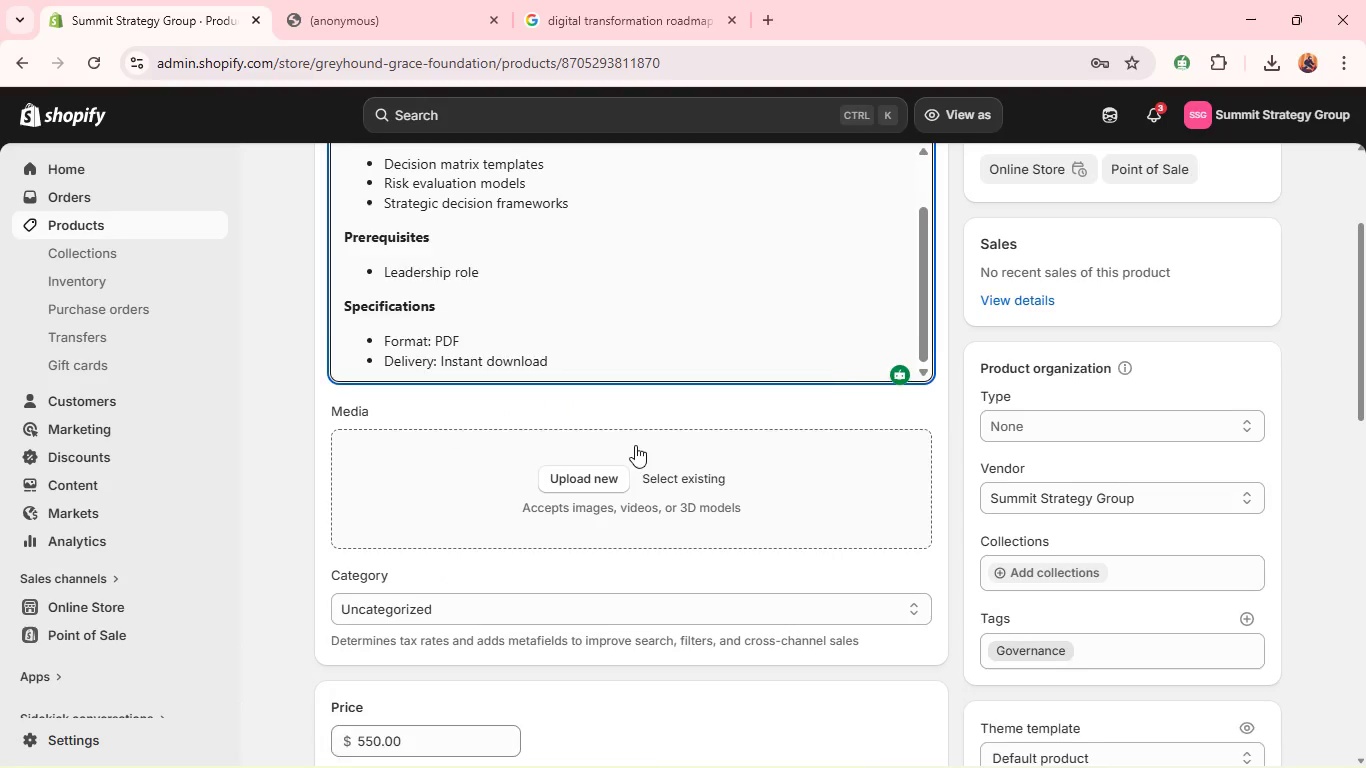 
left_click([566, 1])
 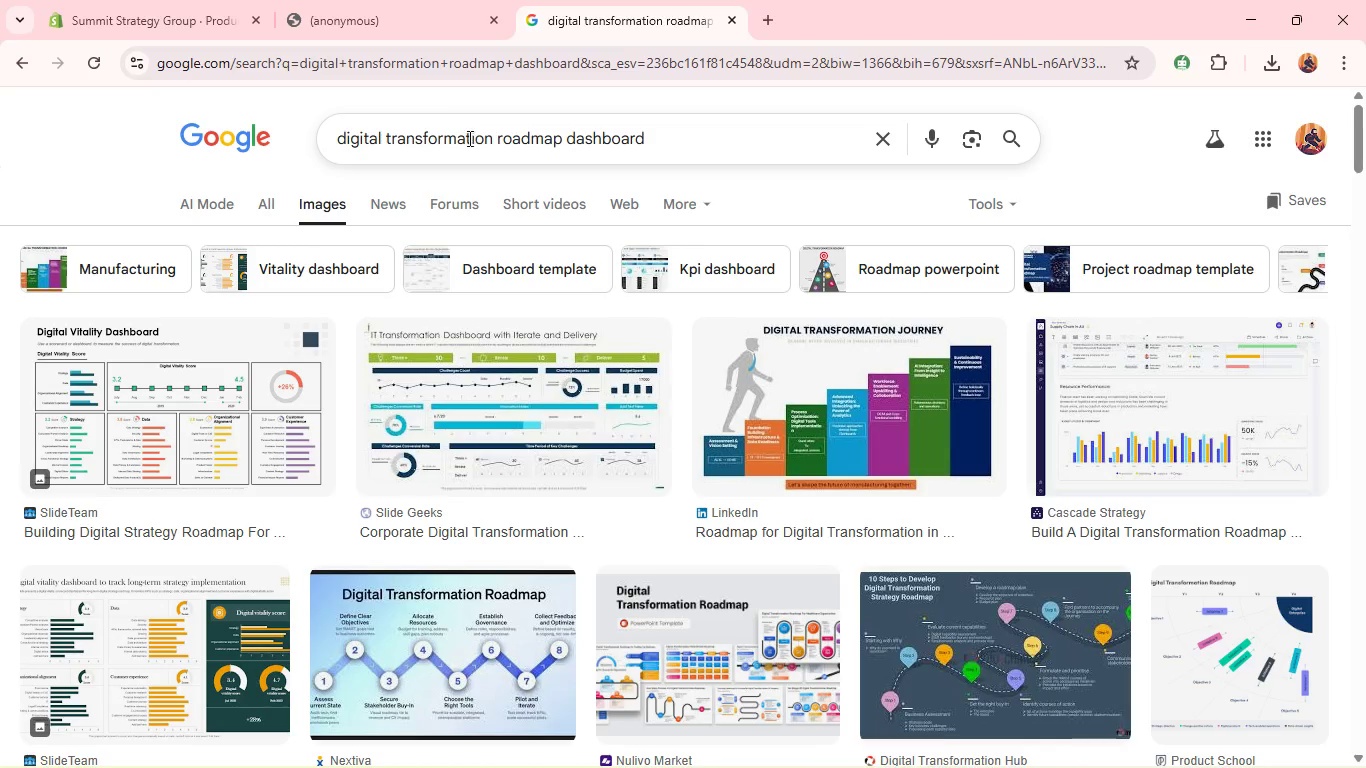 
left_click([467, 140])
 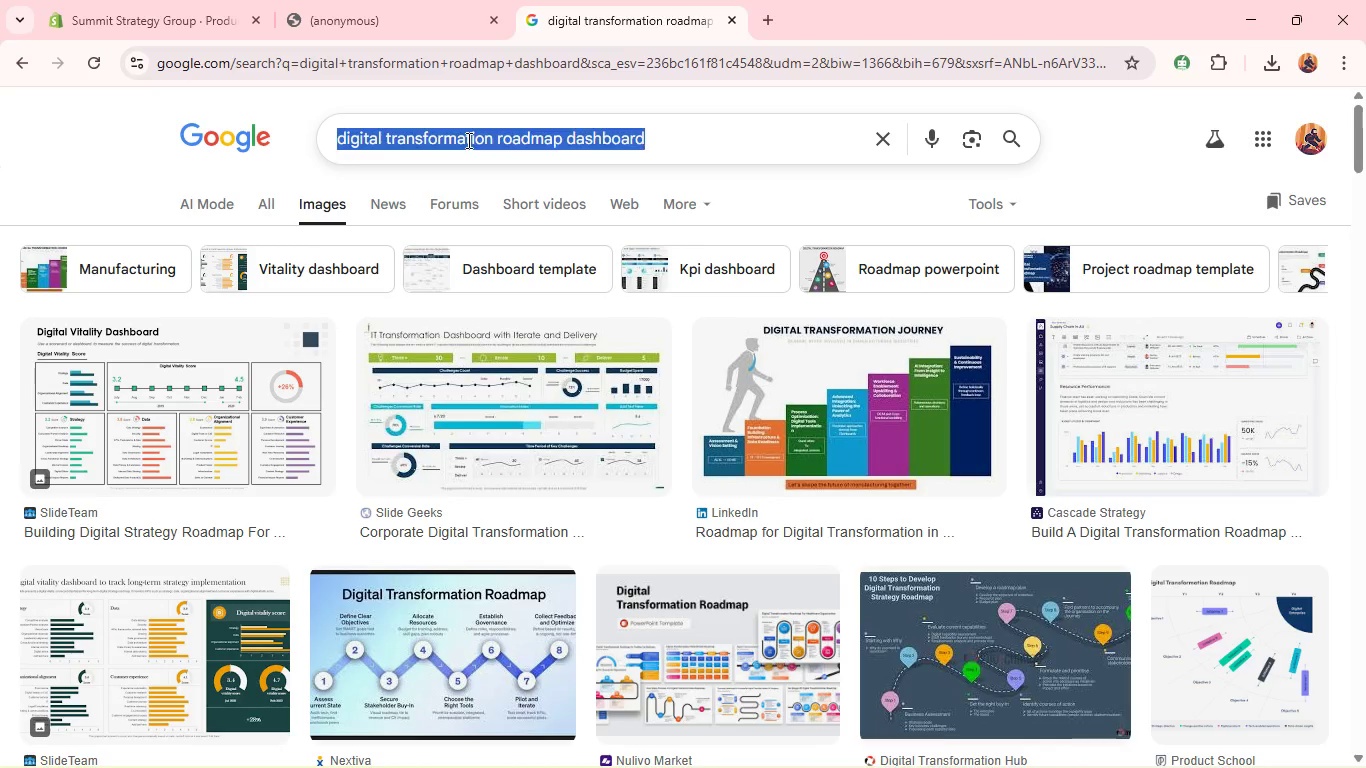 
key(Control+A)
 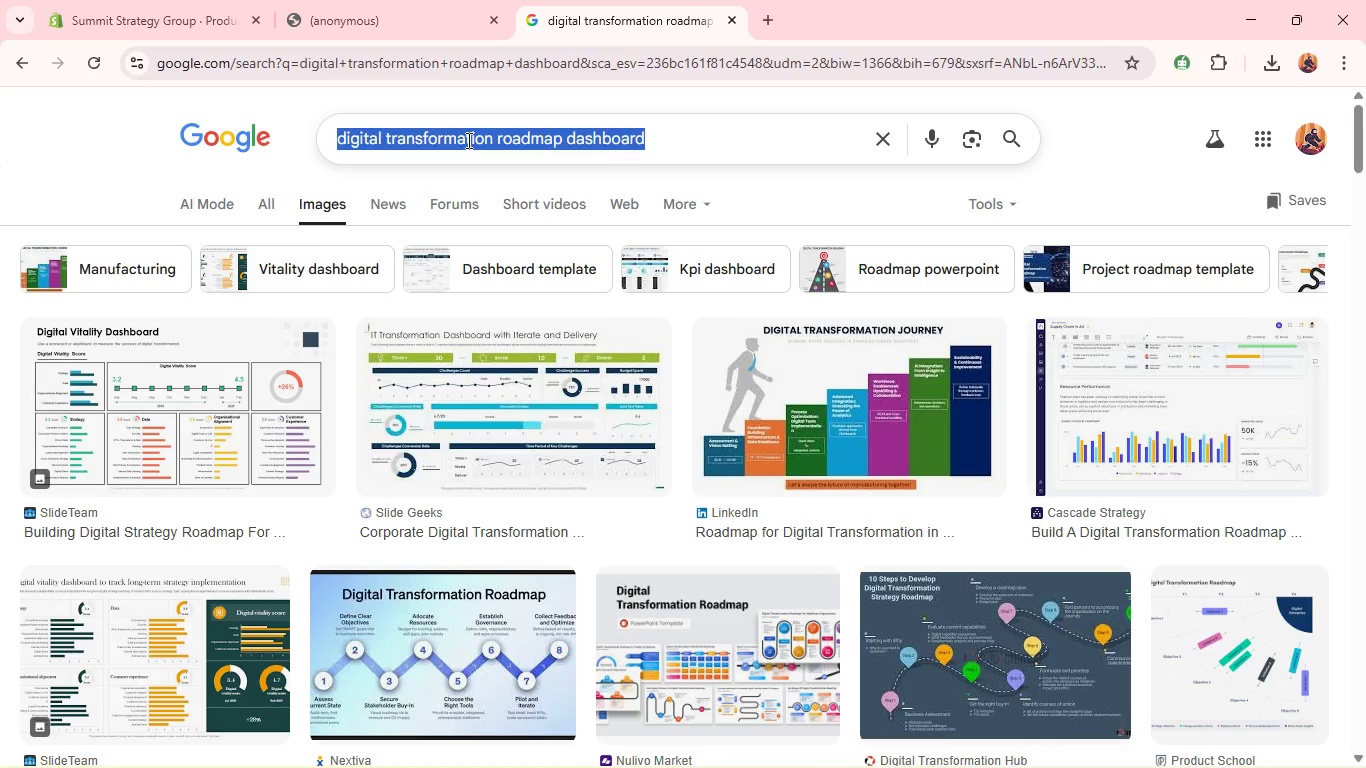 
key(Control+V)
 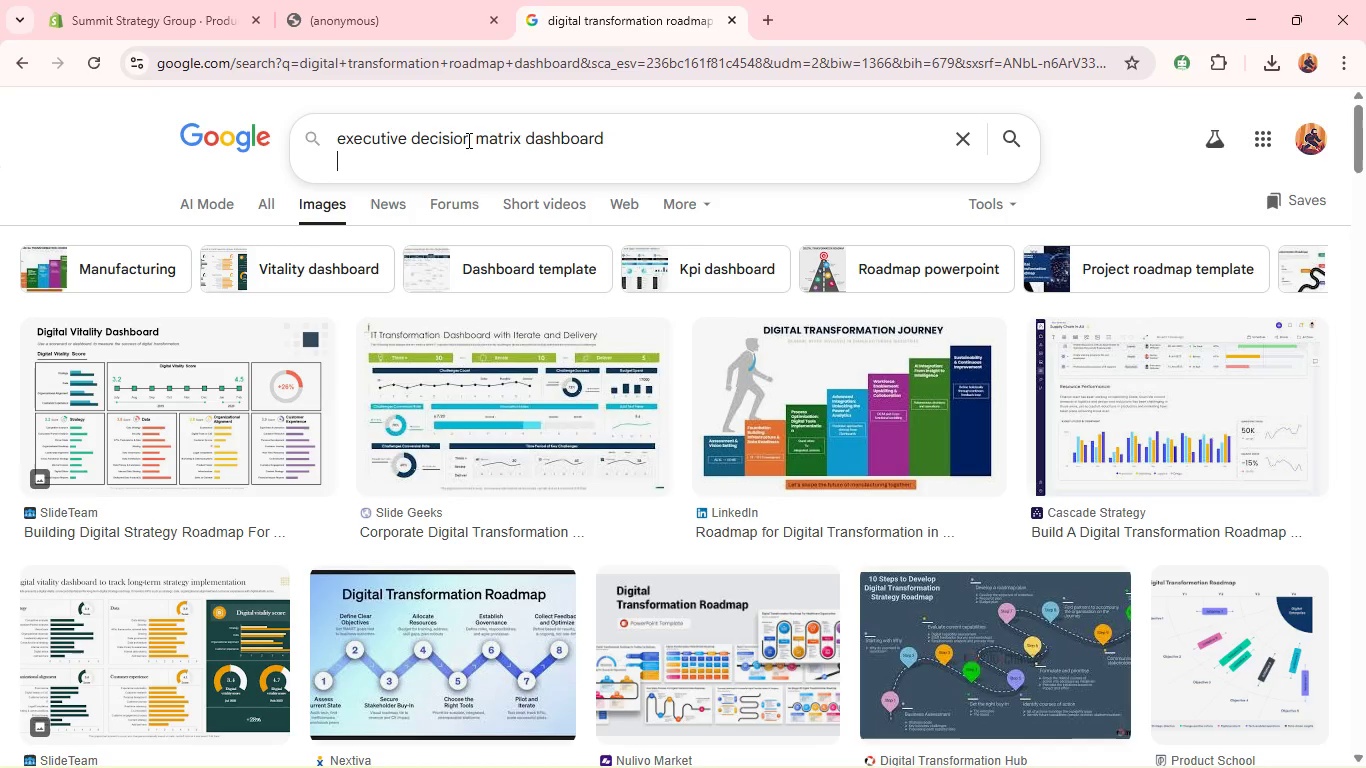 
key(Enter)
 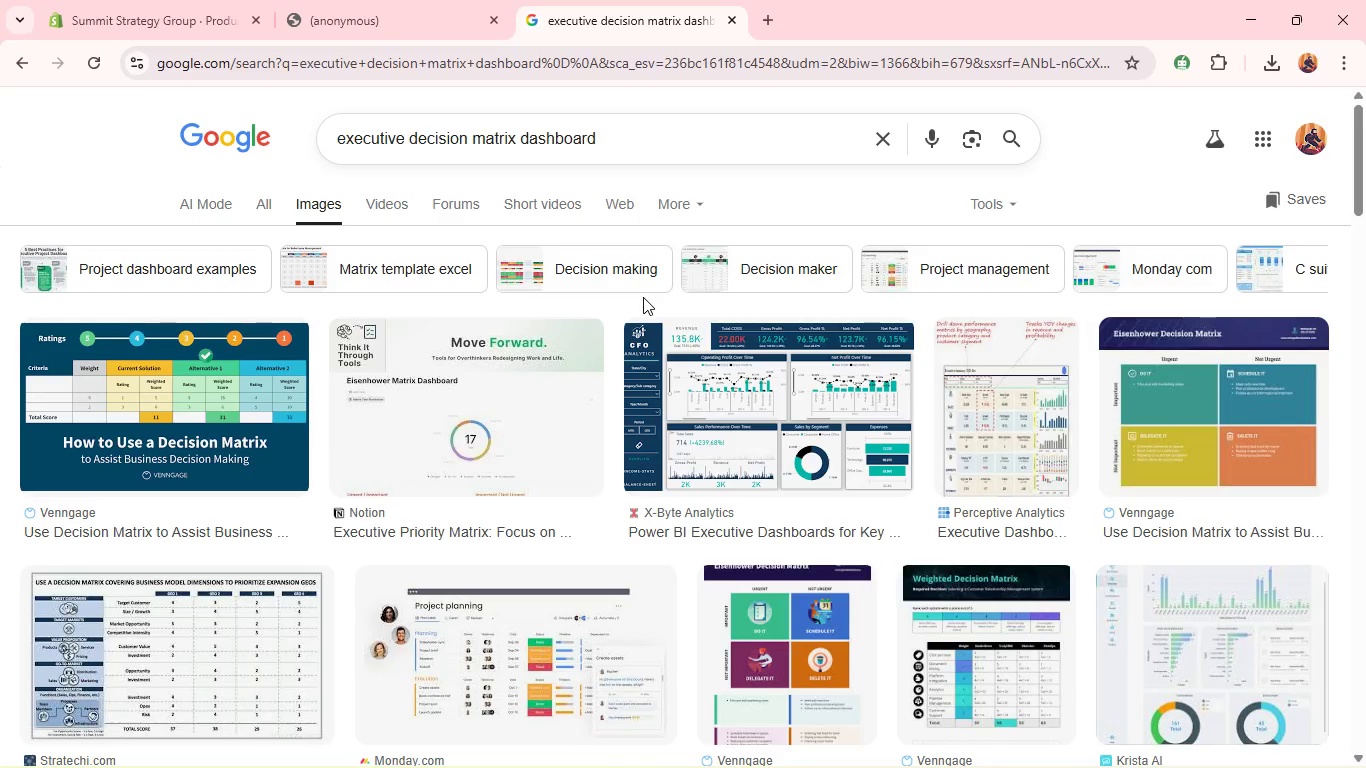 
right_click([195, 360])
 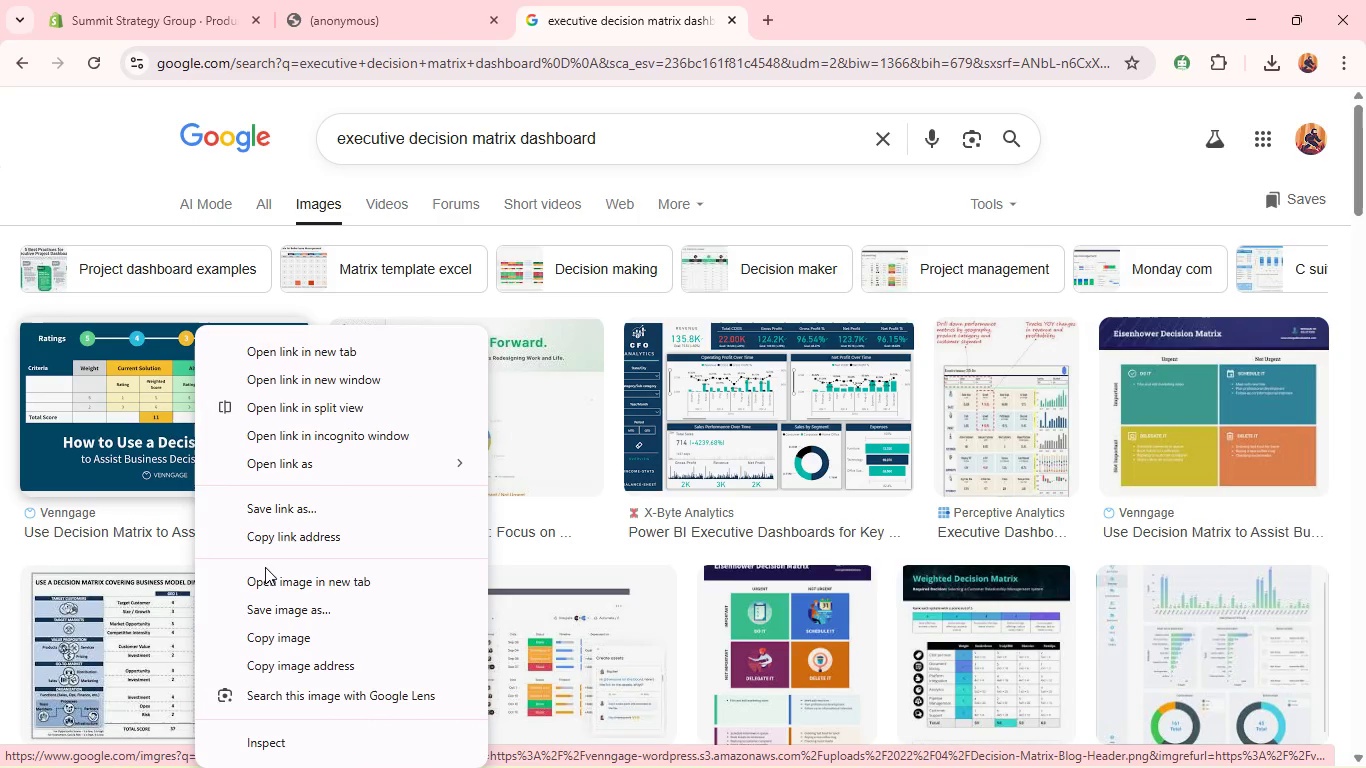 
left_click([280, 619])
 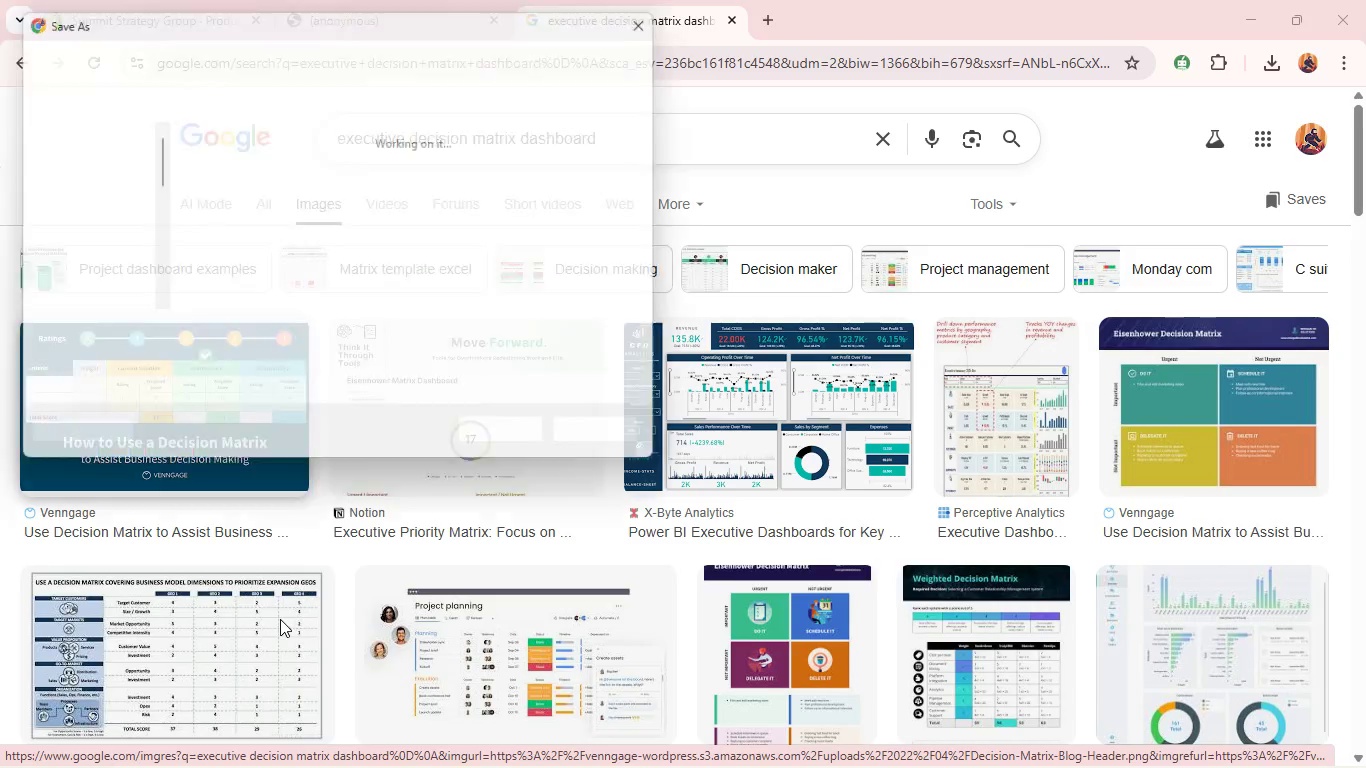 
key(Enter)
 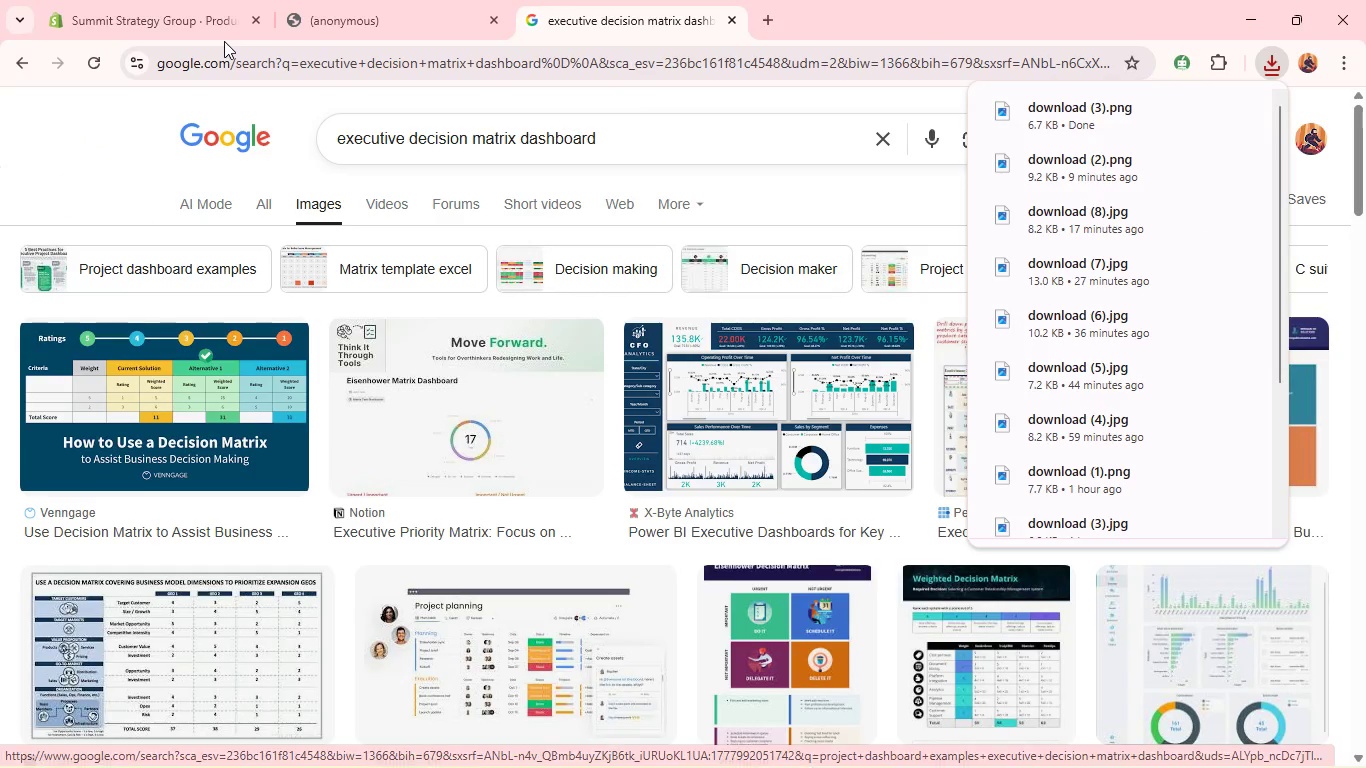 
left_click([193, 16])
 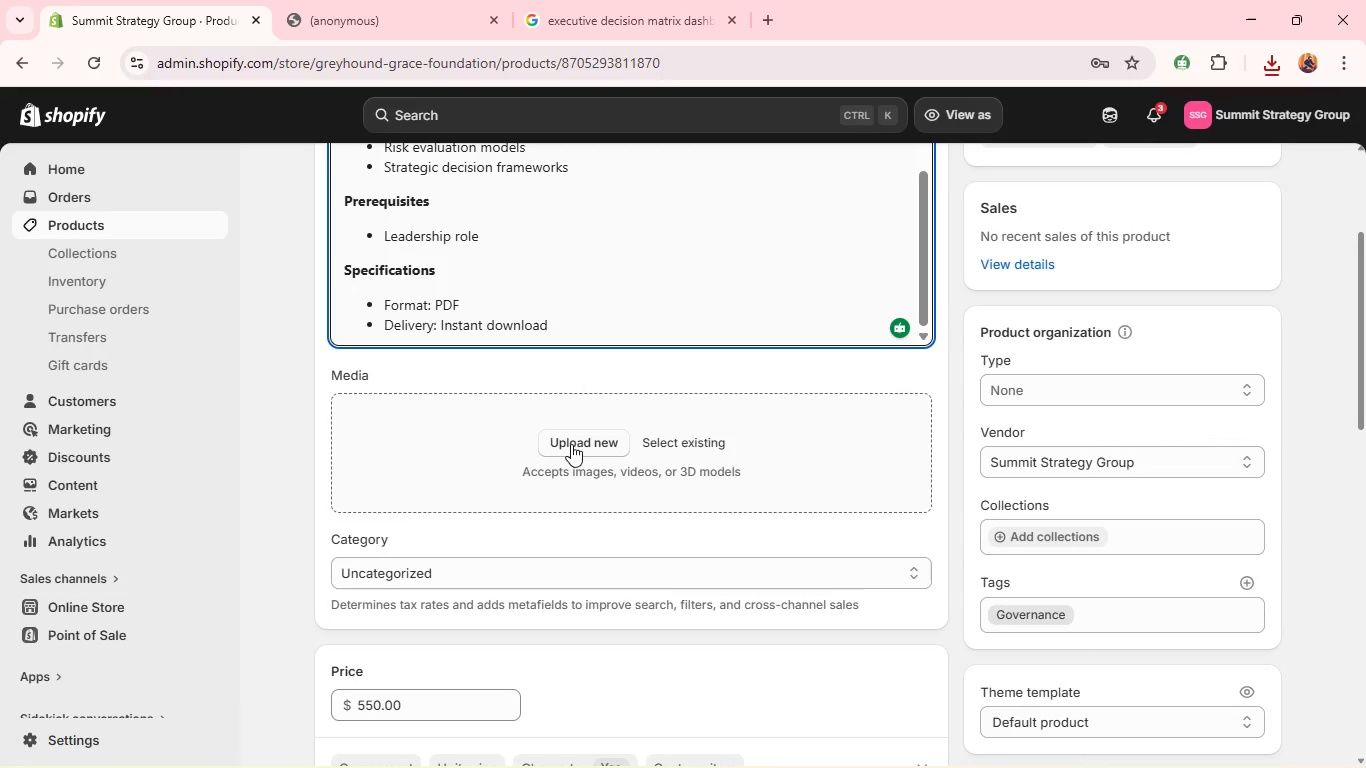 
left_click([574, 447])
 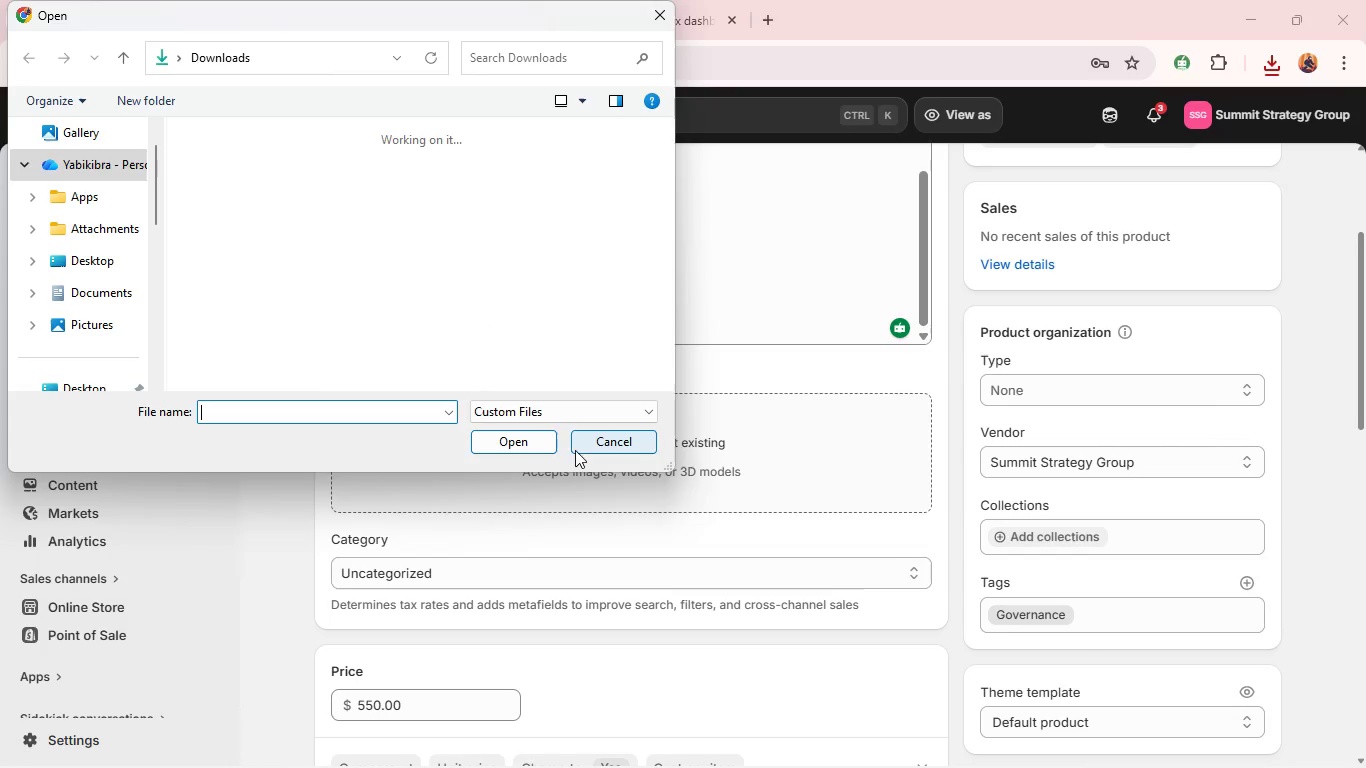 
left_click([232, 229])
 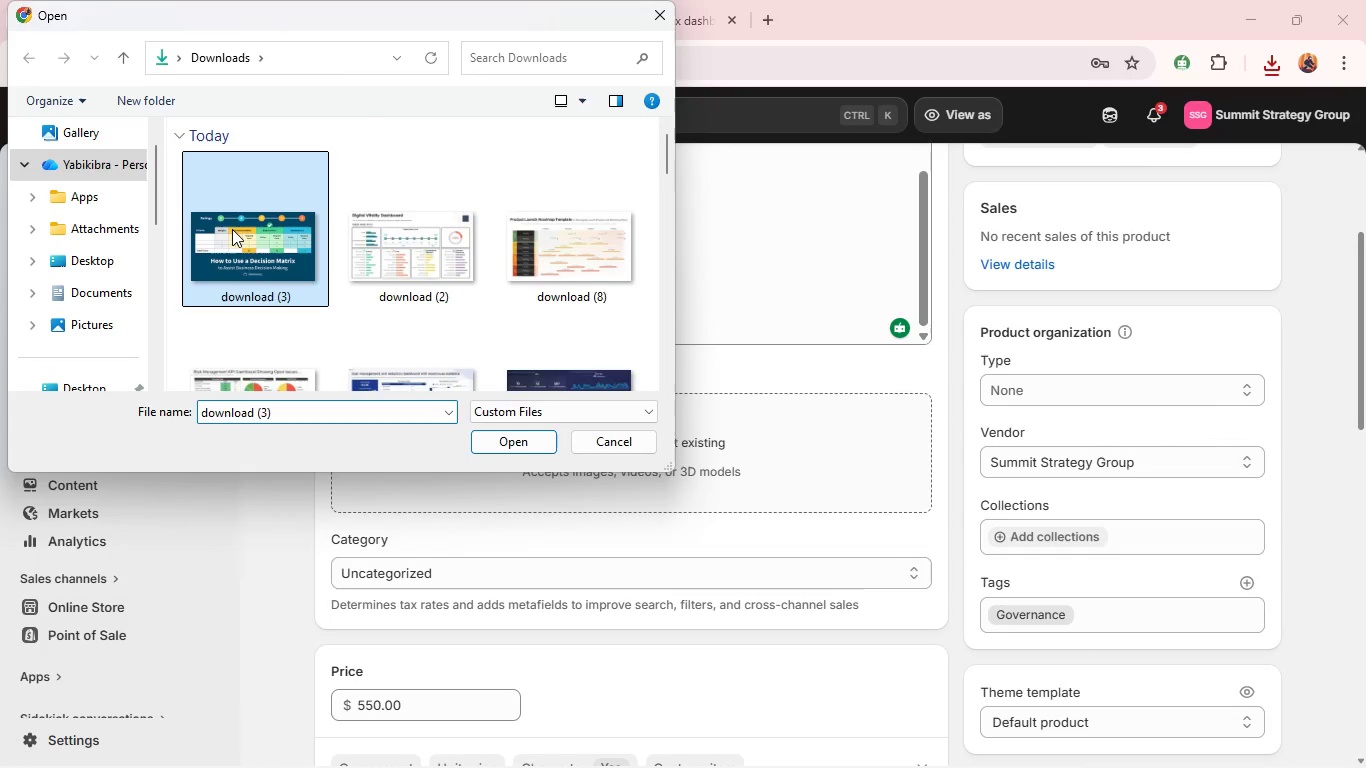 
key(Enter)
 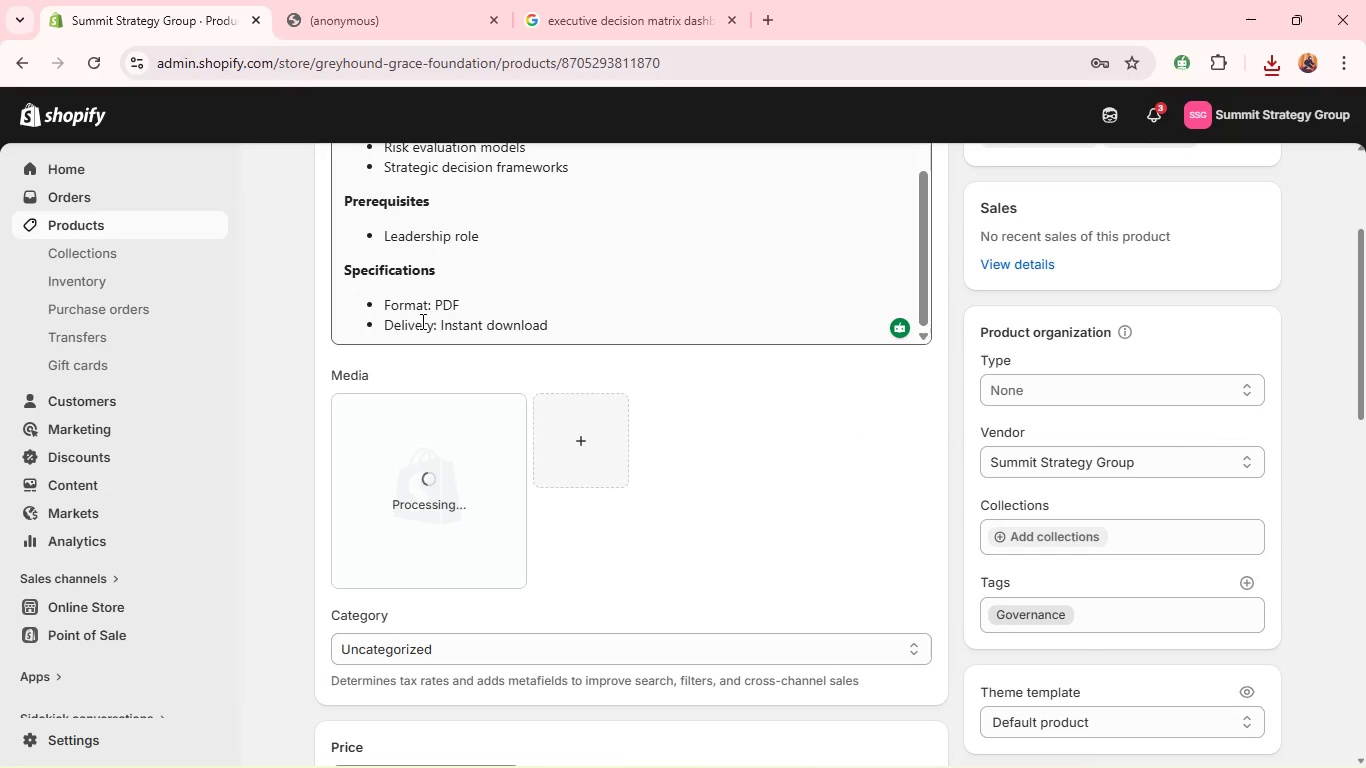 
wait(9.53)
 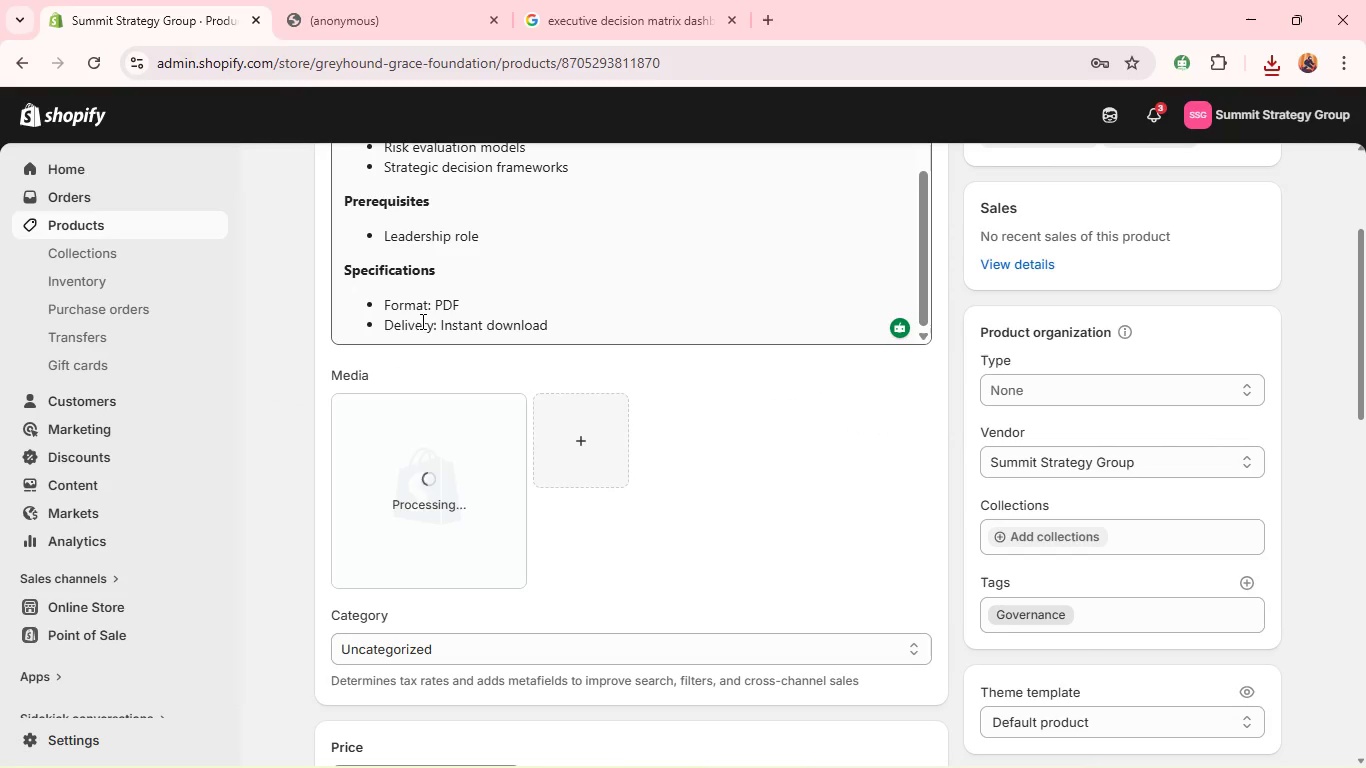 
left_click([439, 332])
 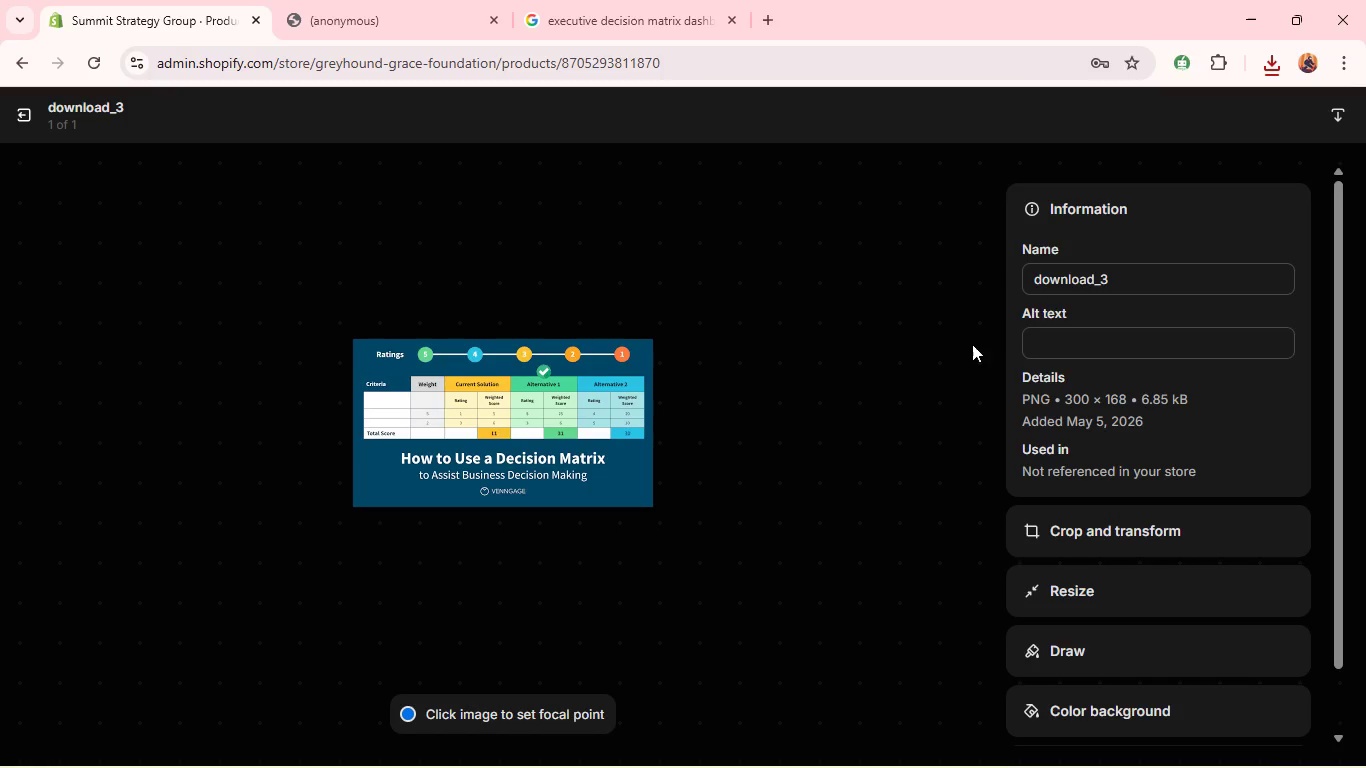 
left_click([1082, 328])
 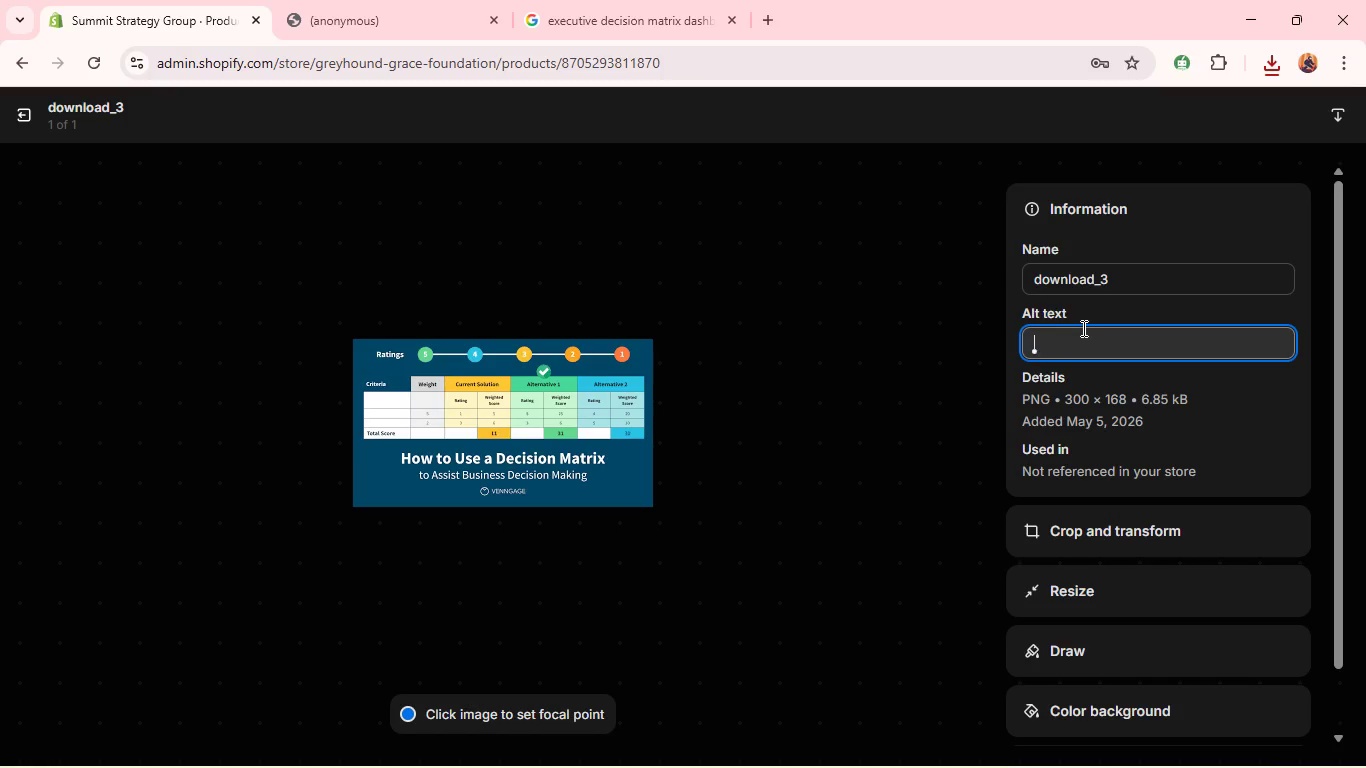 
key(Control+V)
 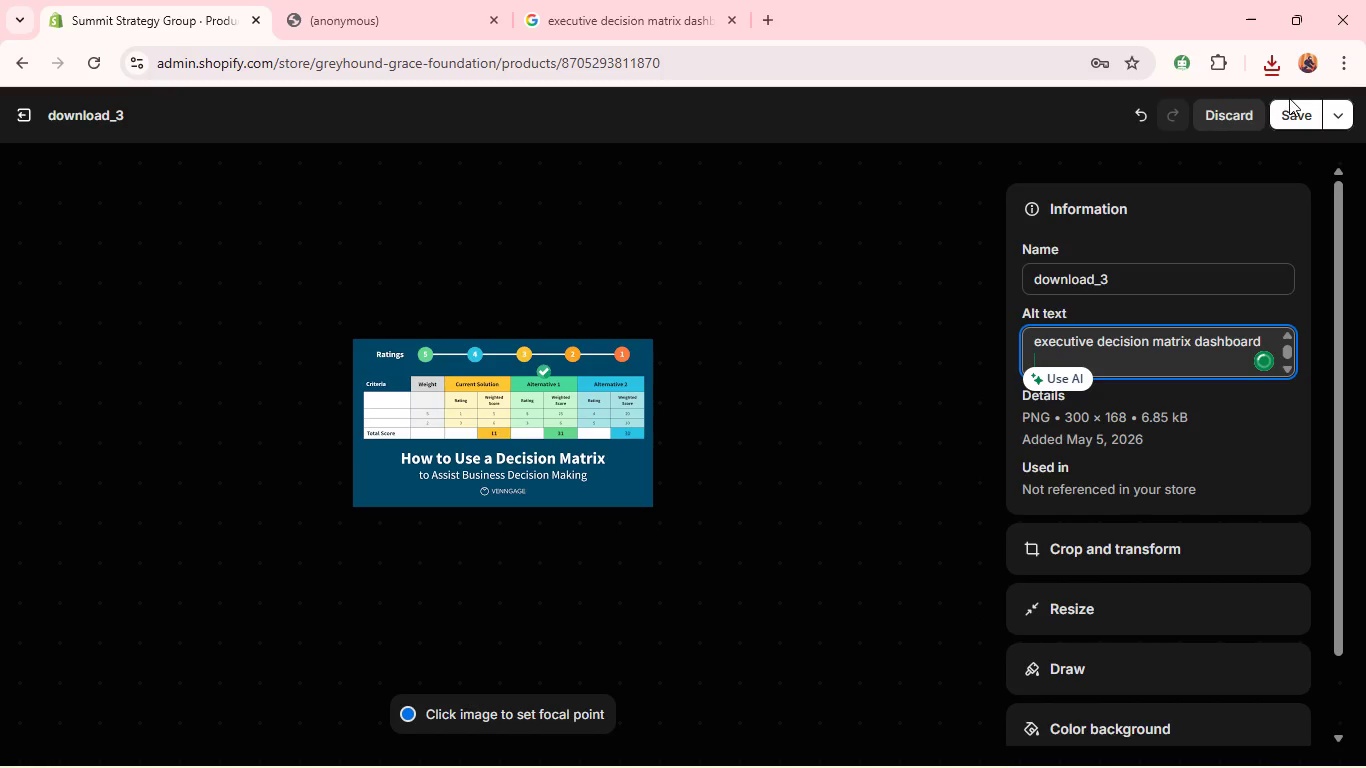 
left_click([1312, 106])
 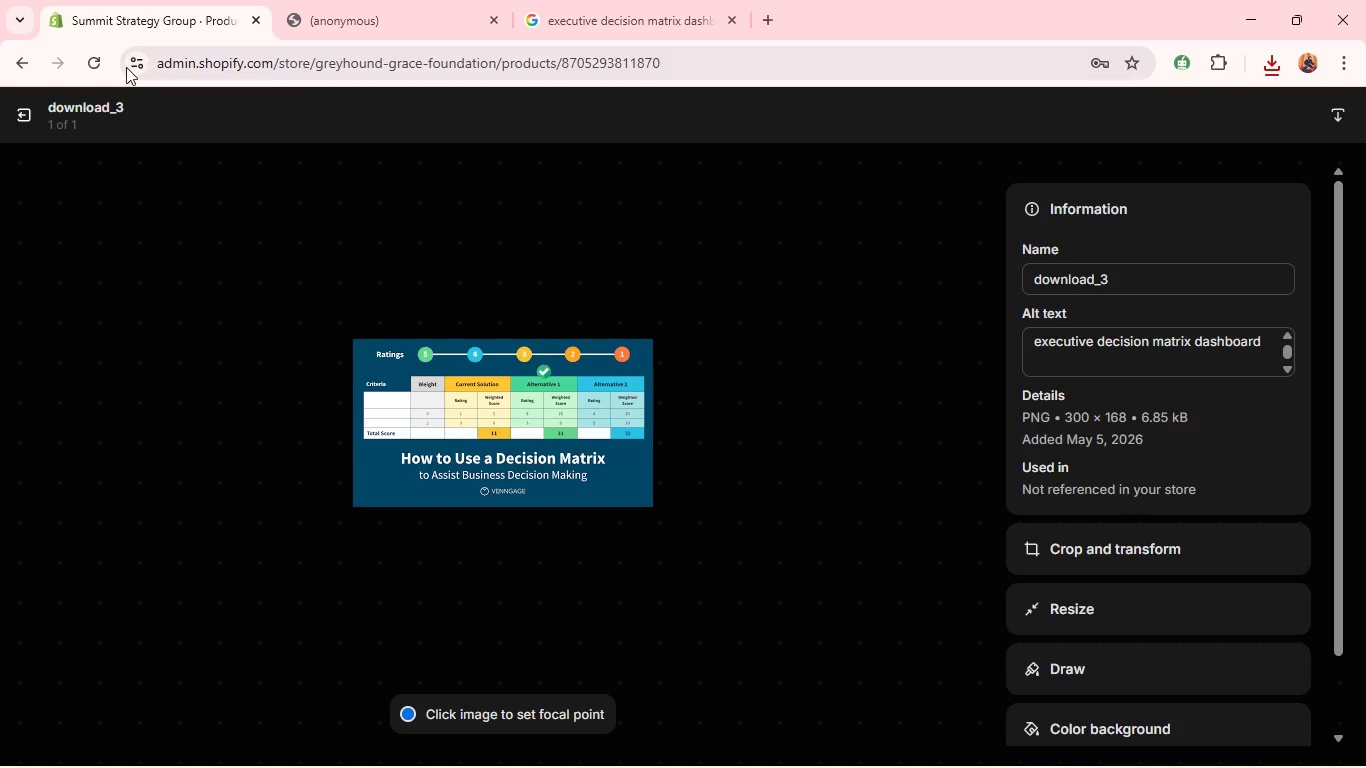 
left_click([20, 112])
 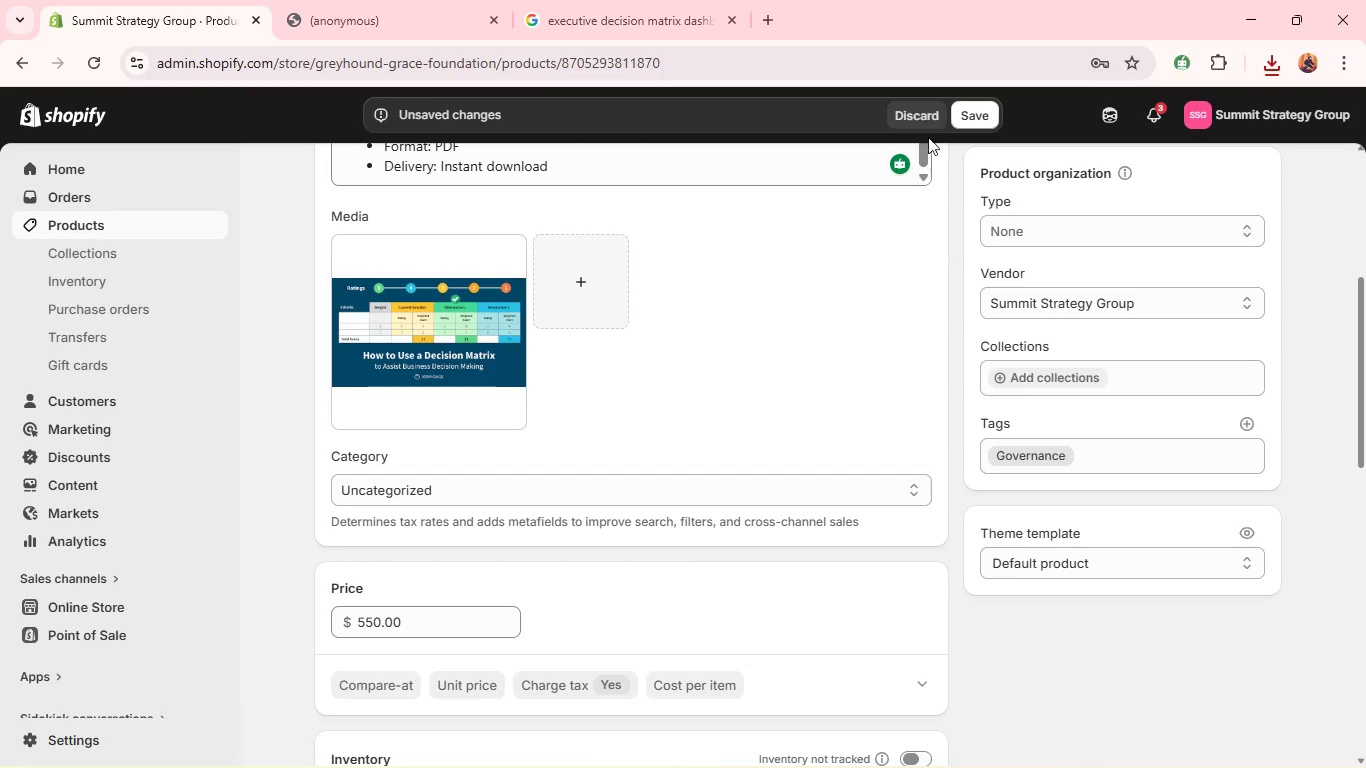 
left_click([966, 115])
 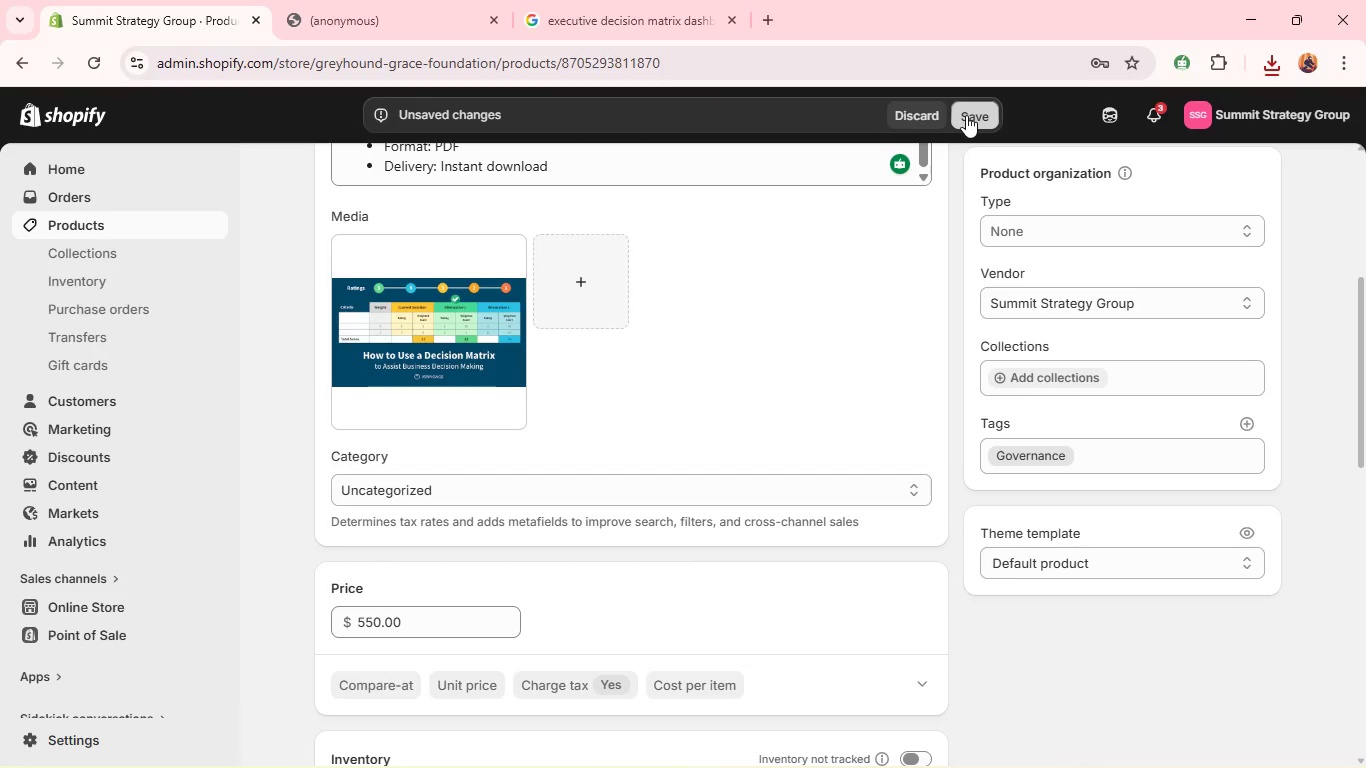 
key(Unknown)
 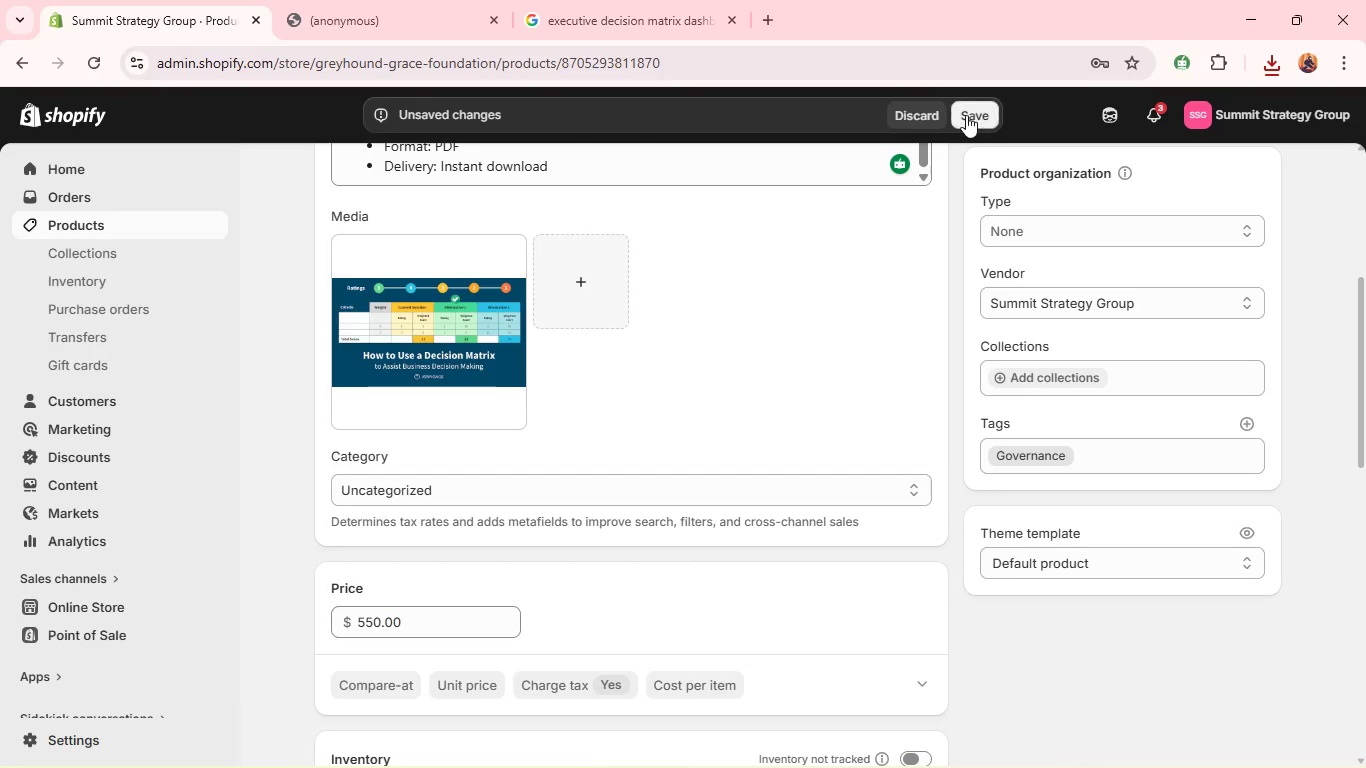 
key(Unknown)
 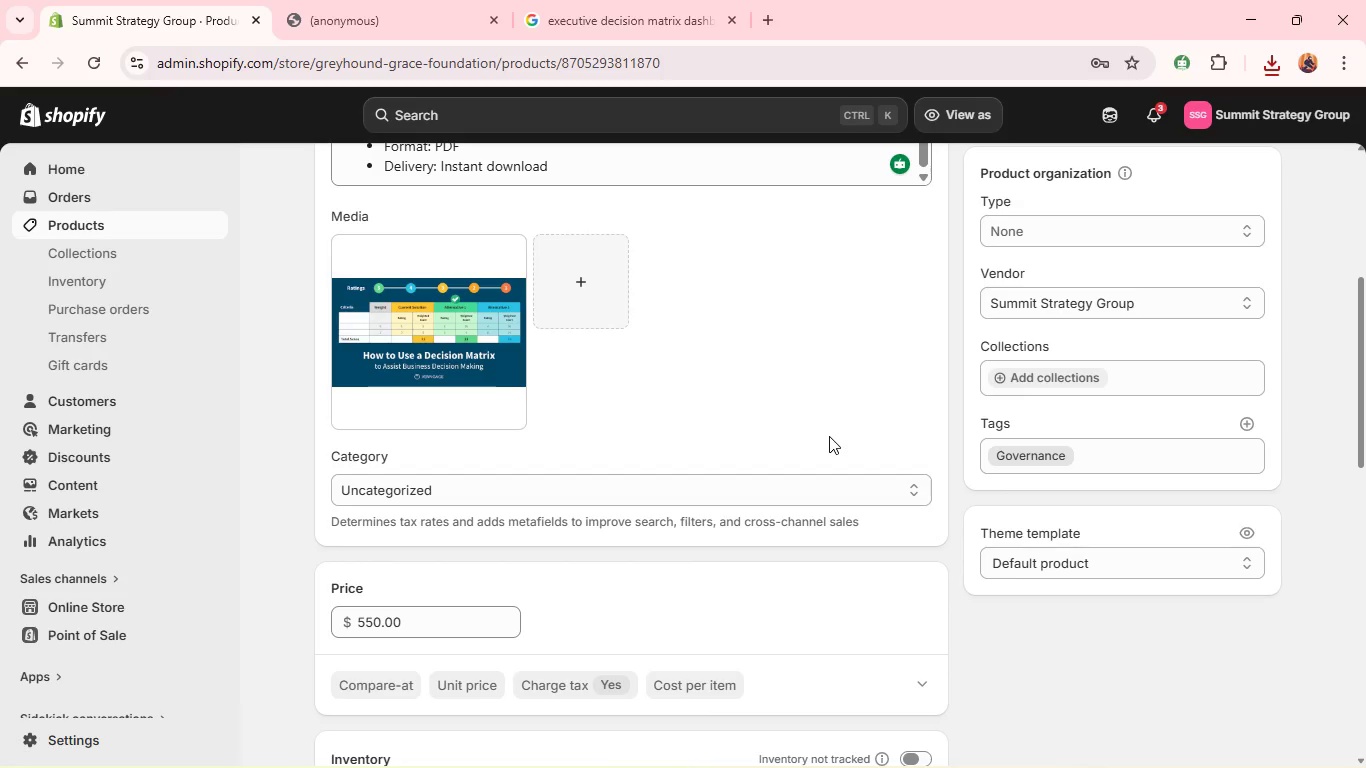 
wait(14.05)
 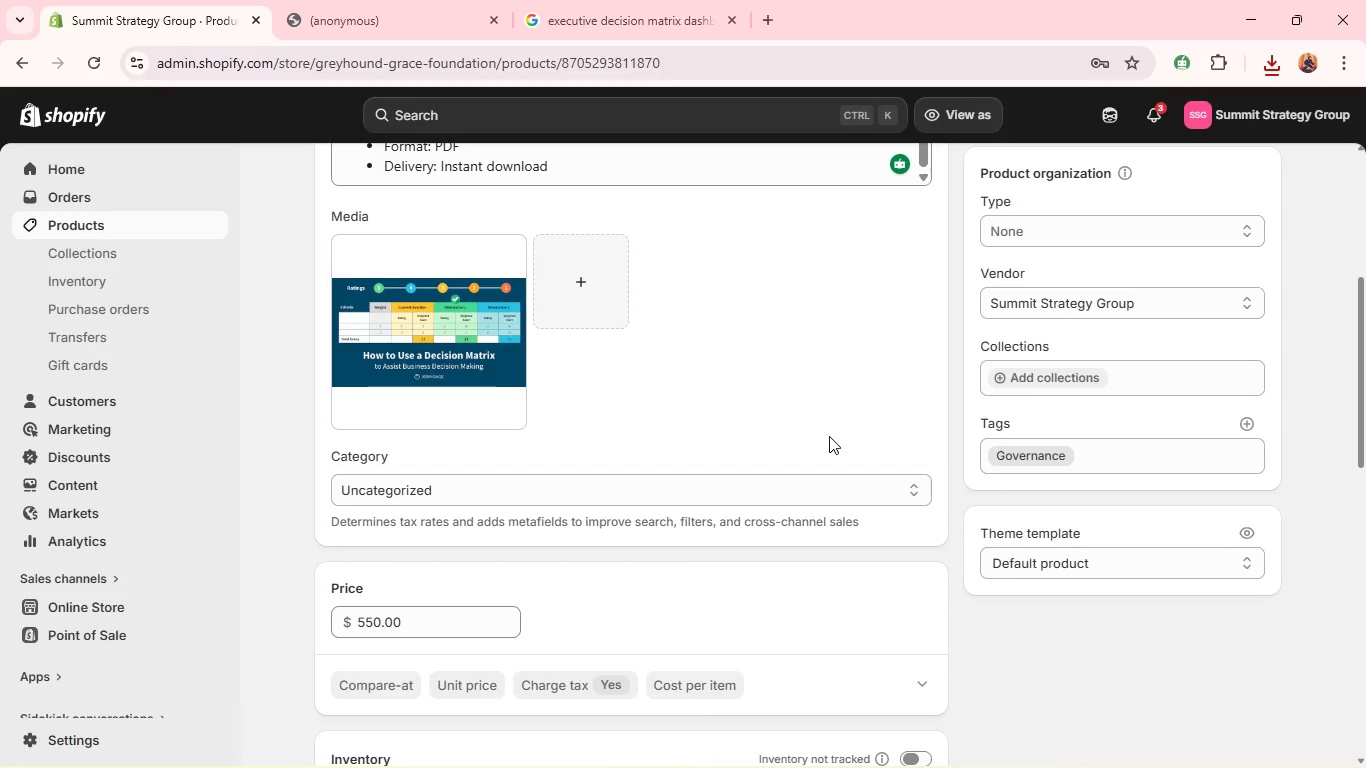 
hold_key(key=AltLeft, duration=1.12)
 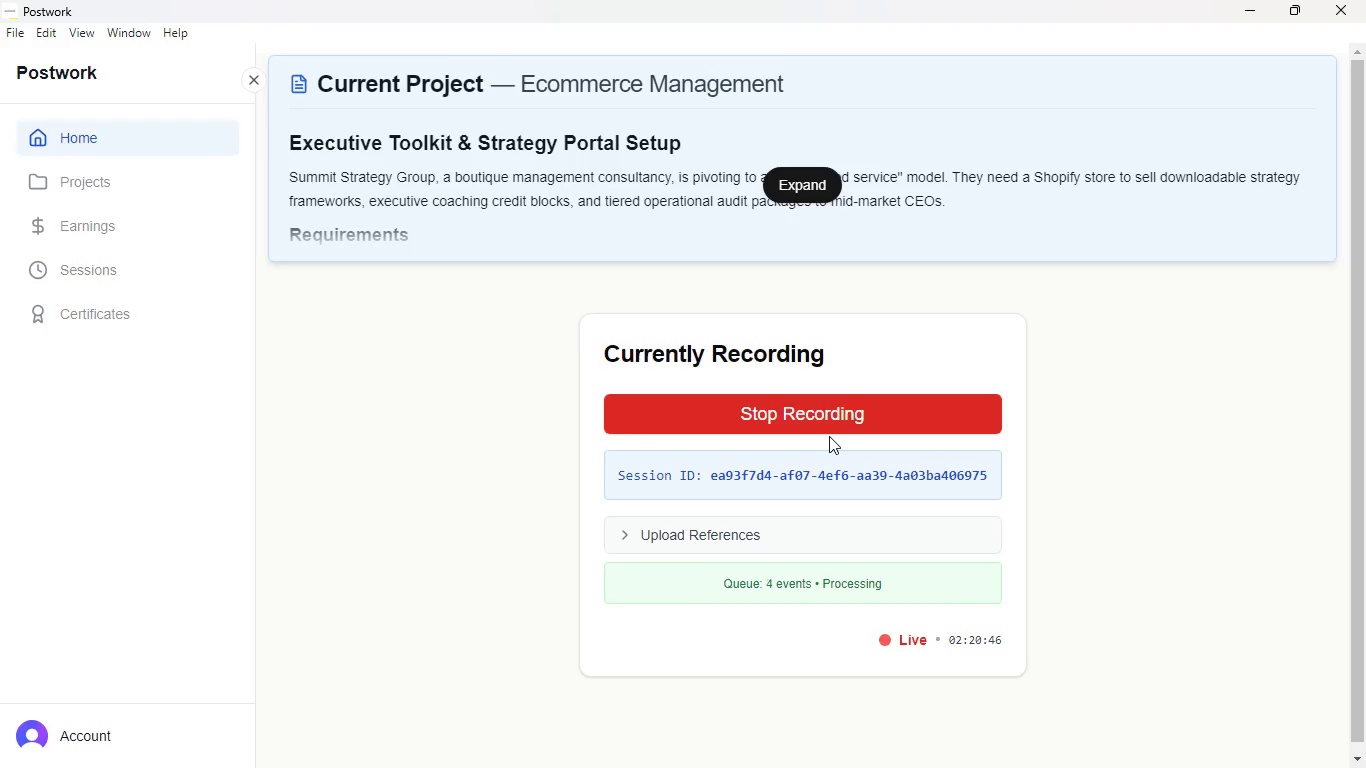 
key(Tab)
 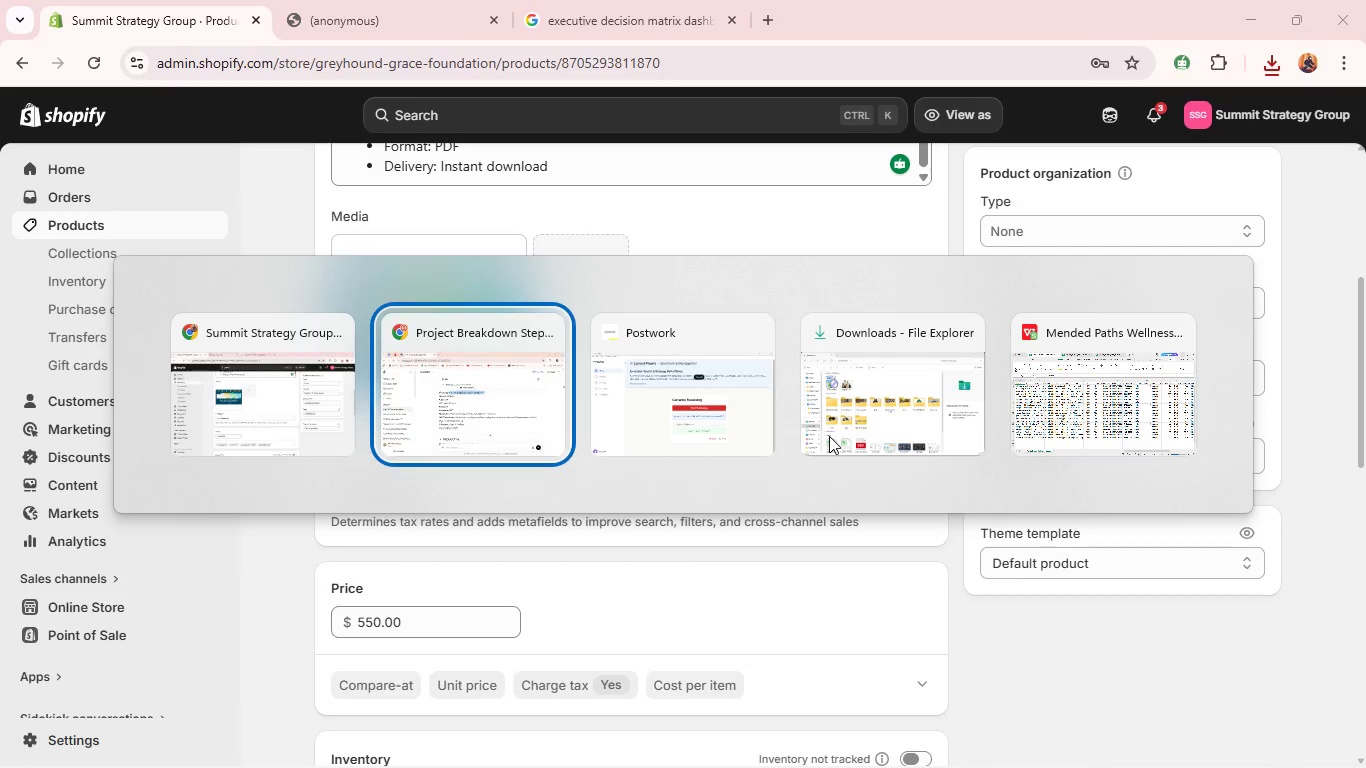 
key(Tab)